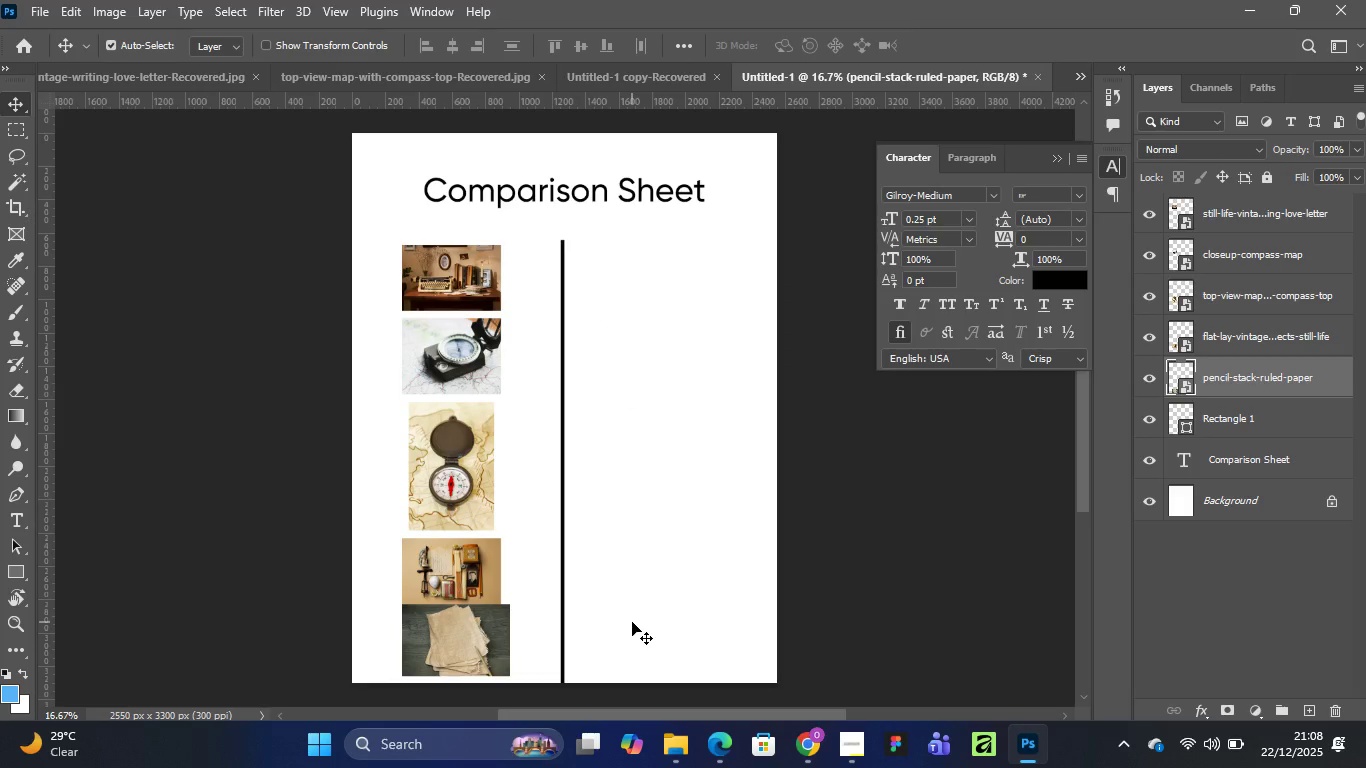 
key(Control+T)
 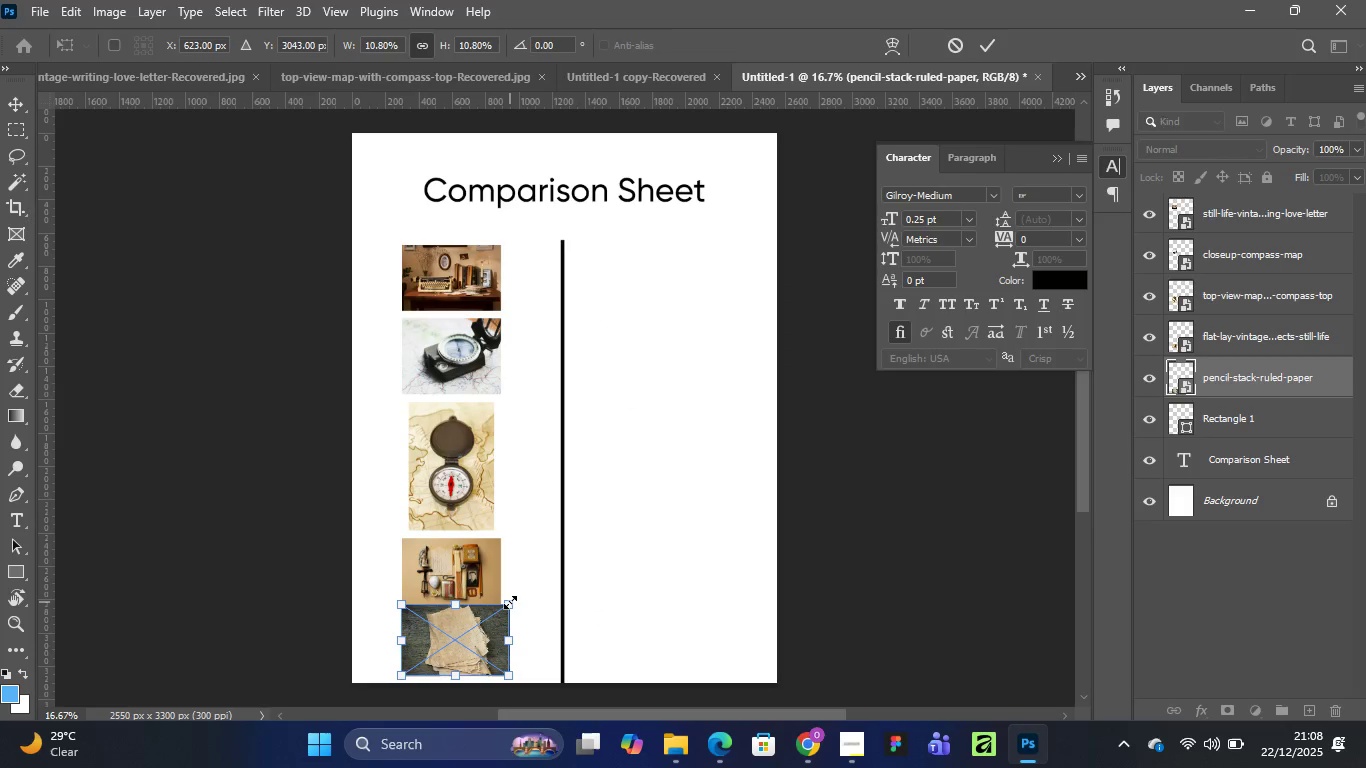 
left_click_drag(start_coordinate=[510, 602], to_coordinate=[500, 606])
 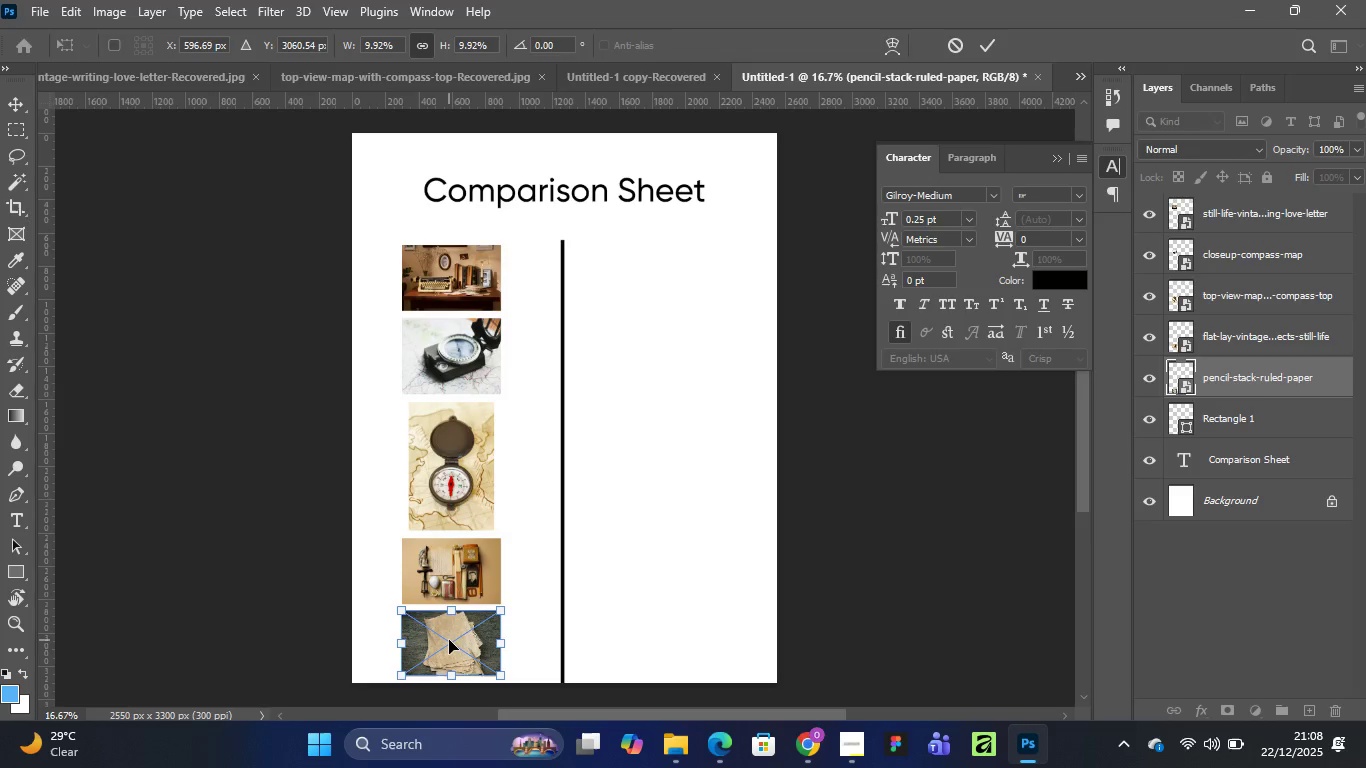 
double_click([449, 640])
 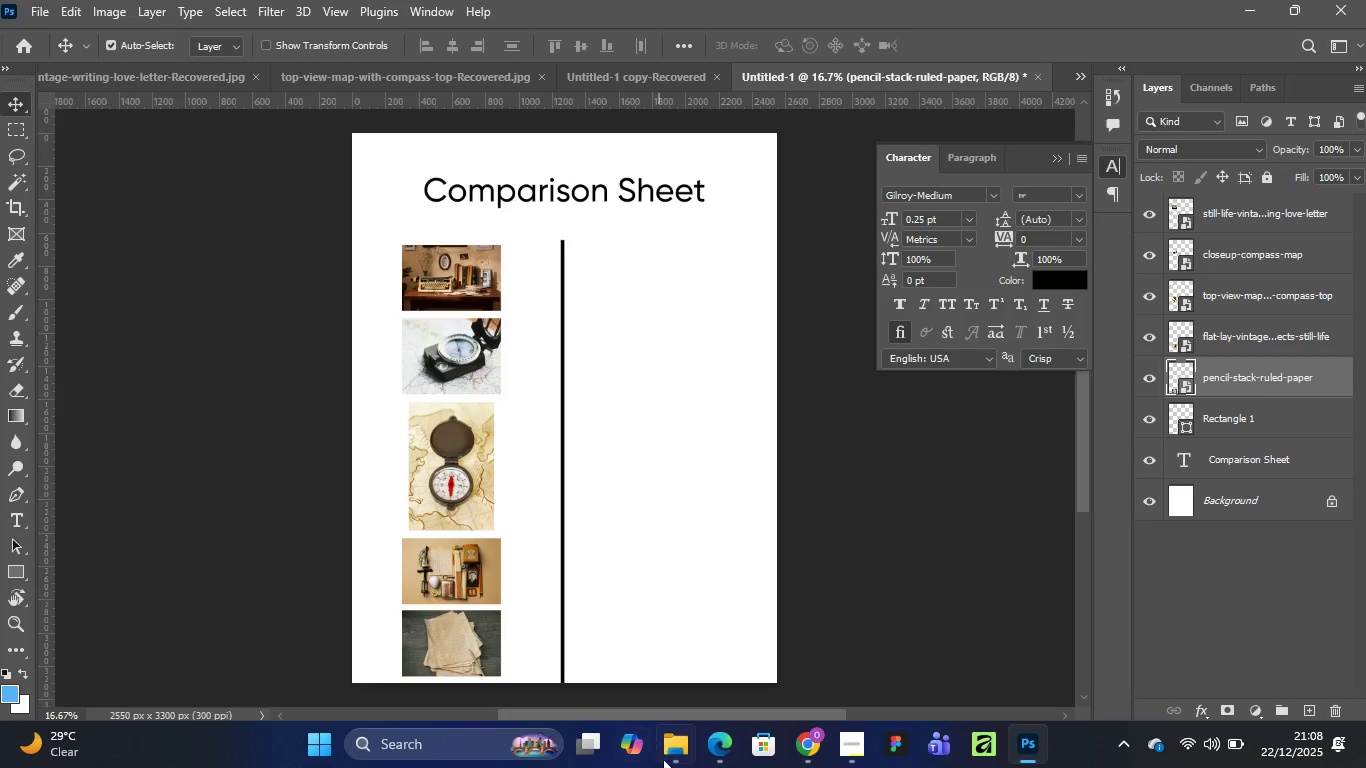 
left_click([682, 638])
 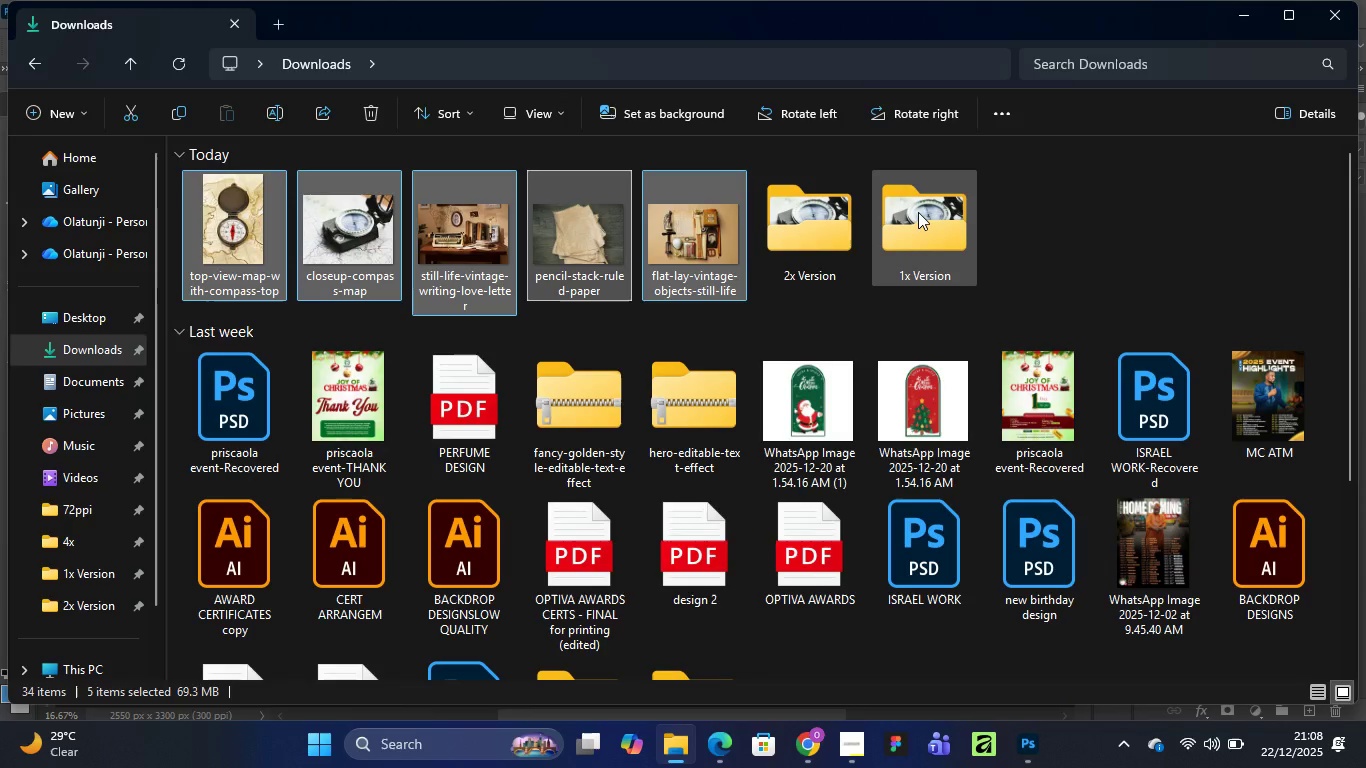 
double_click([918, 212])
 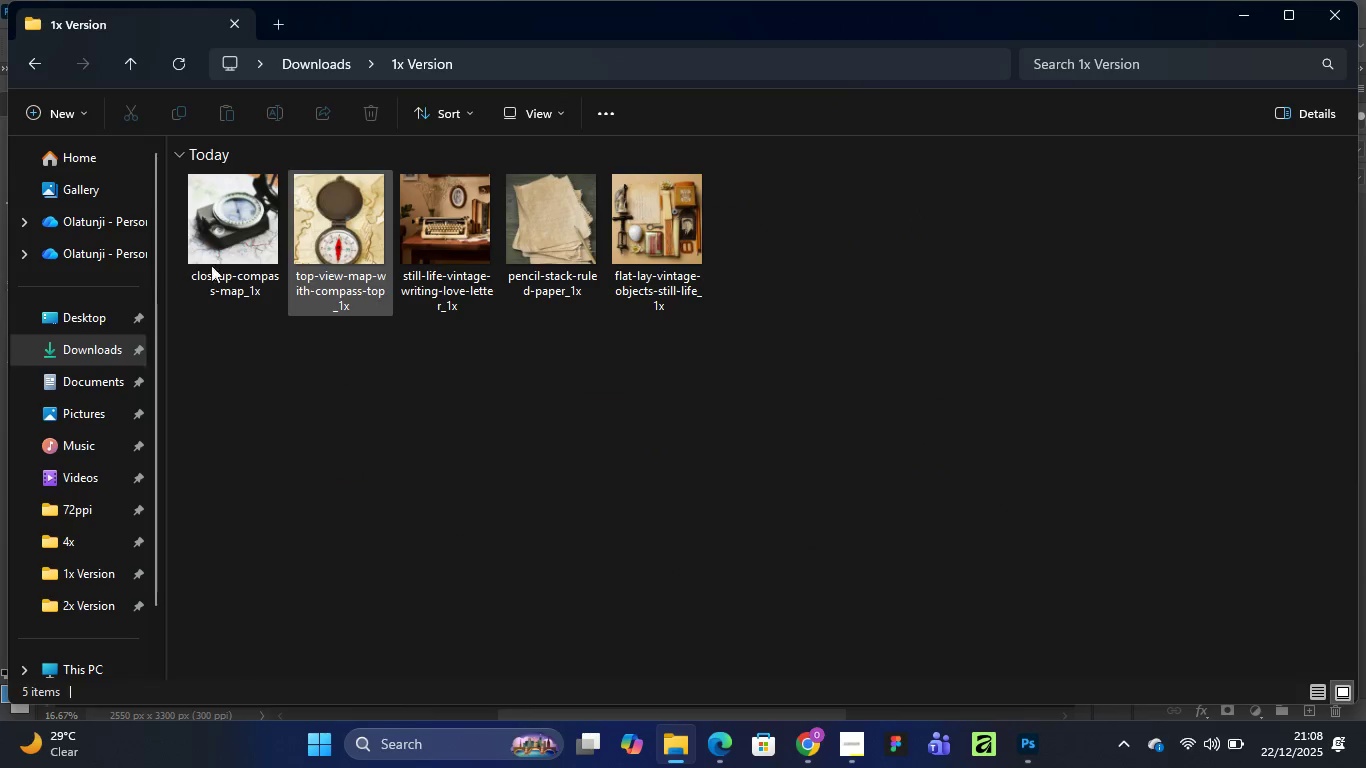 
mouse_move([246, 211])
 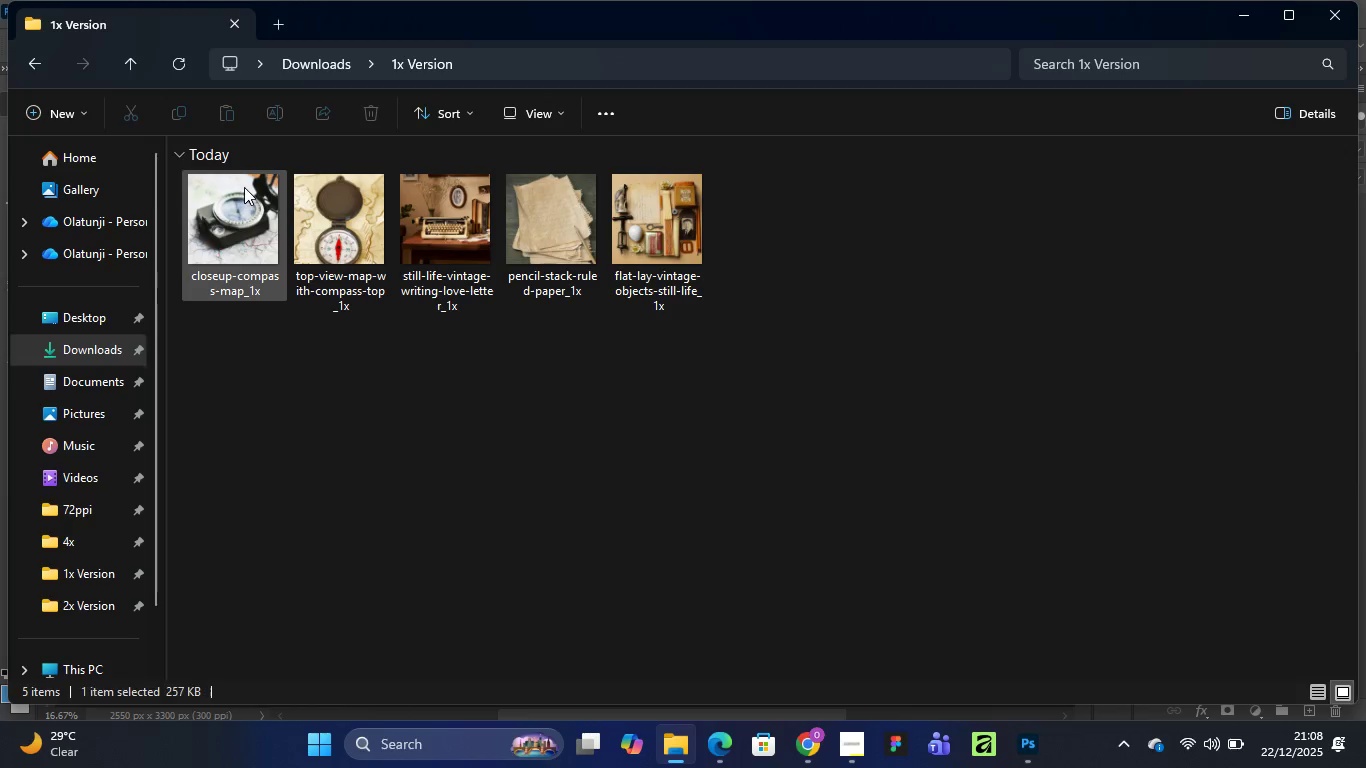 
hold_key(key=ShiftLeft, duration=1.51)
left_click([663, 210])
 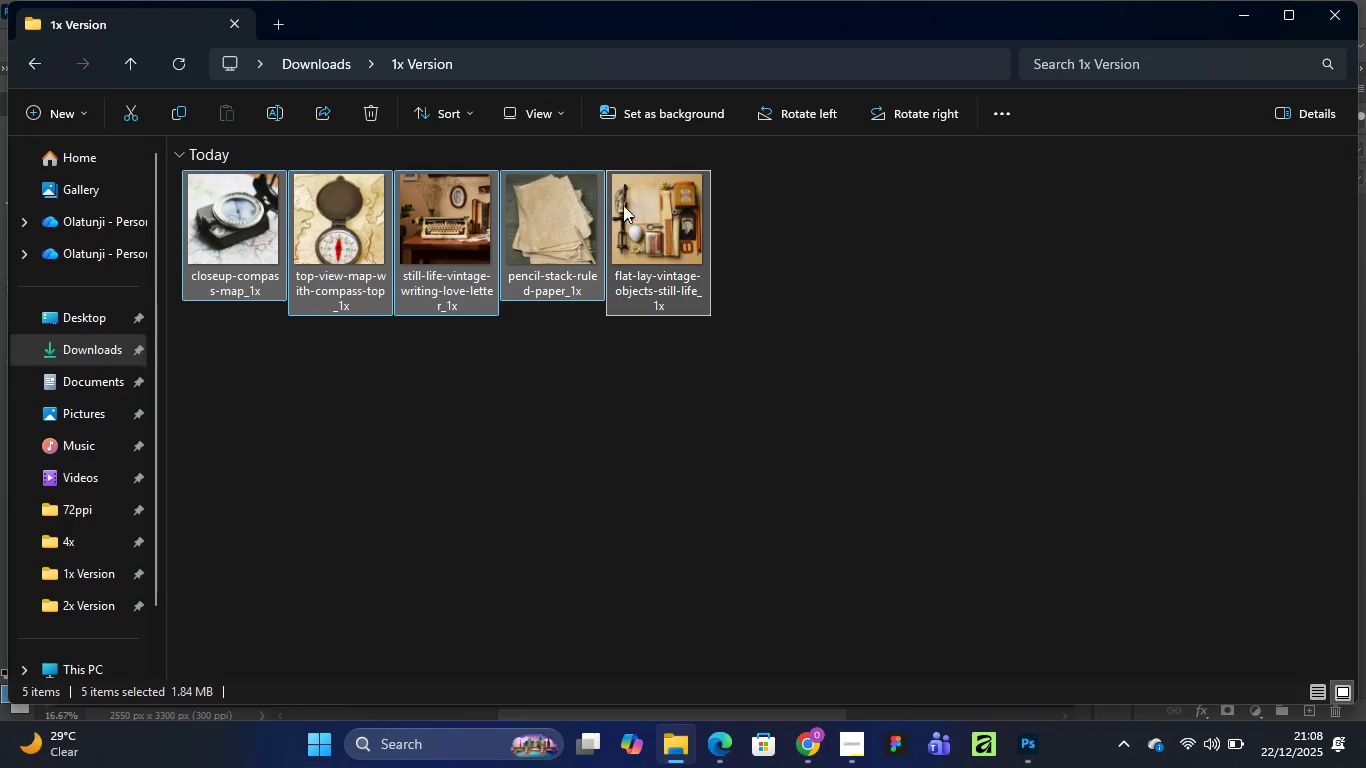 
key(Shift+ShiftLeft)
 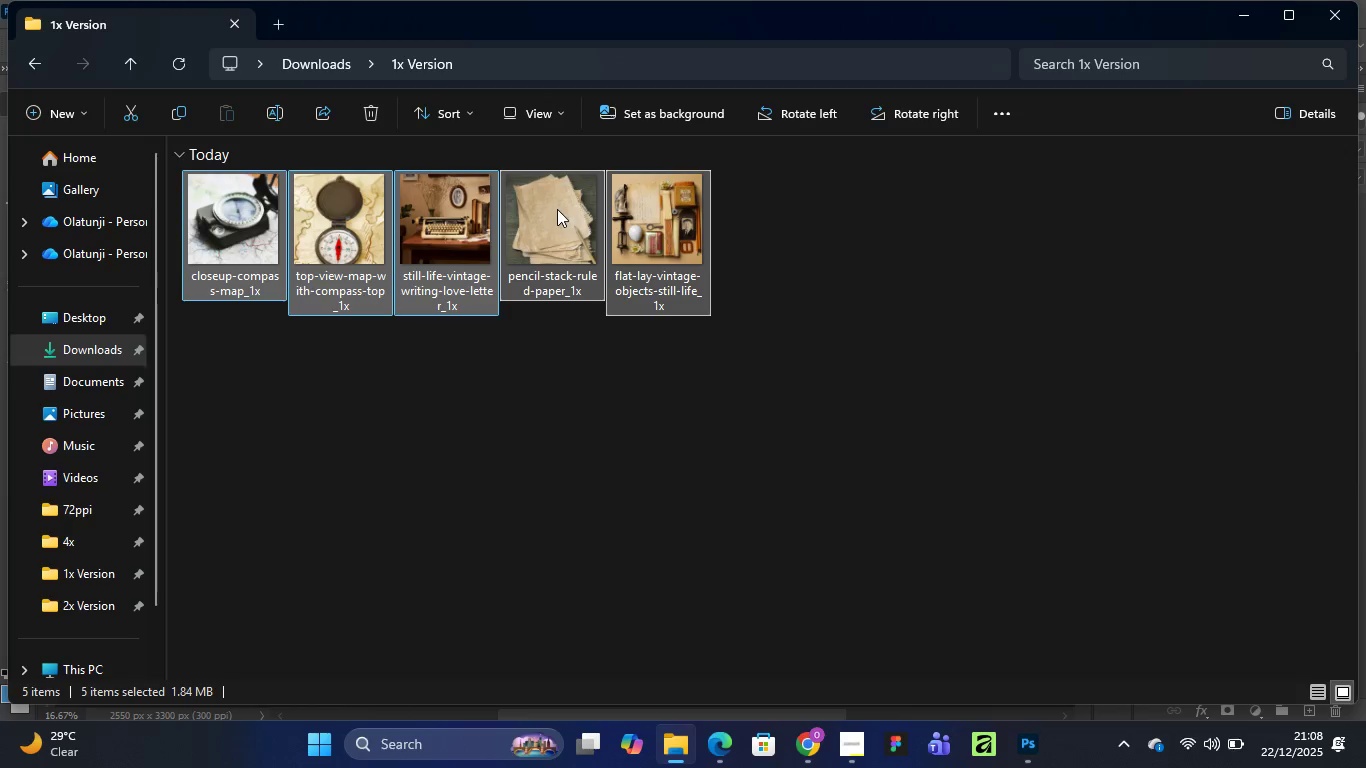 
left_click_drag(start_coordinate=[556, 209], to_coordinate=[638, 313])
 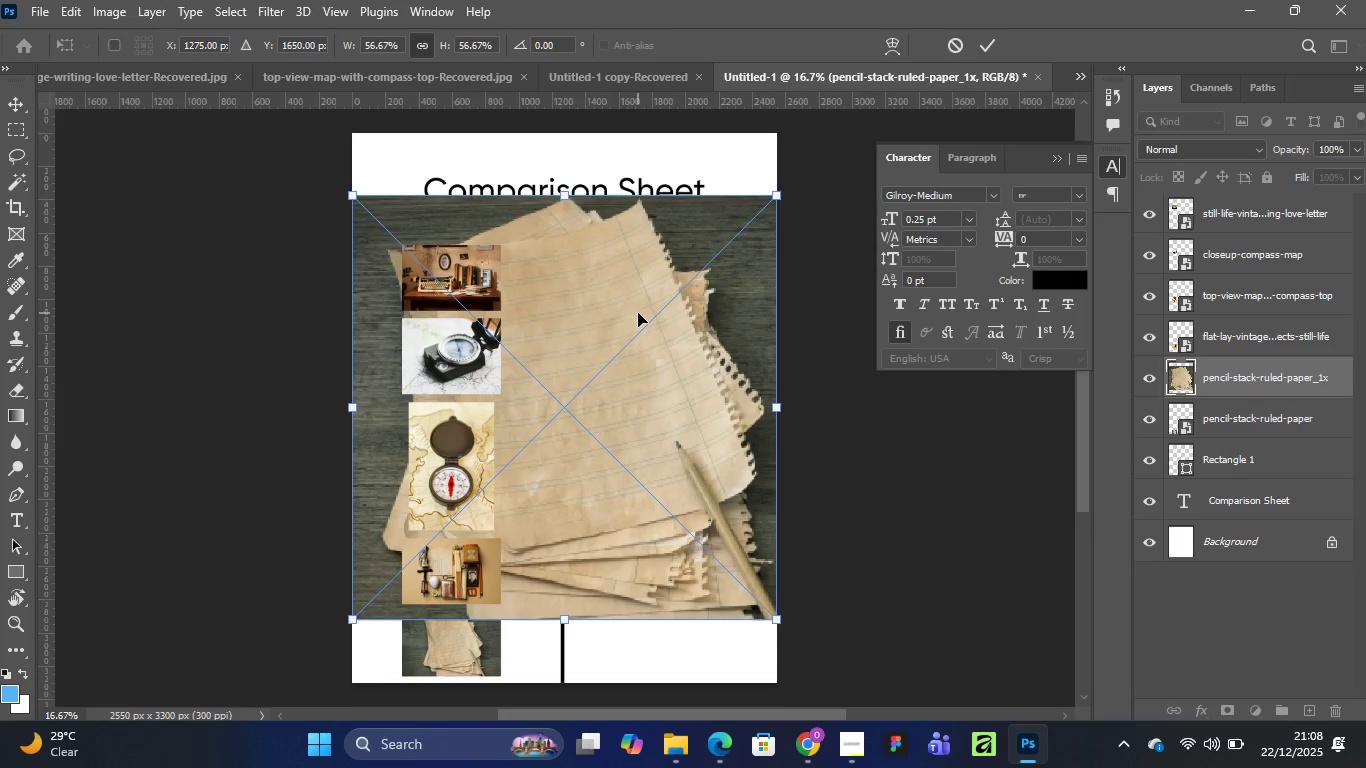 
key(Enter)
 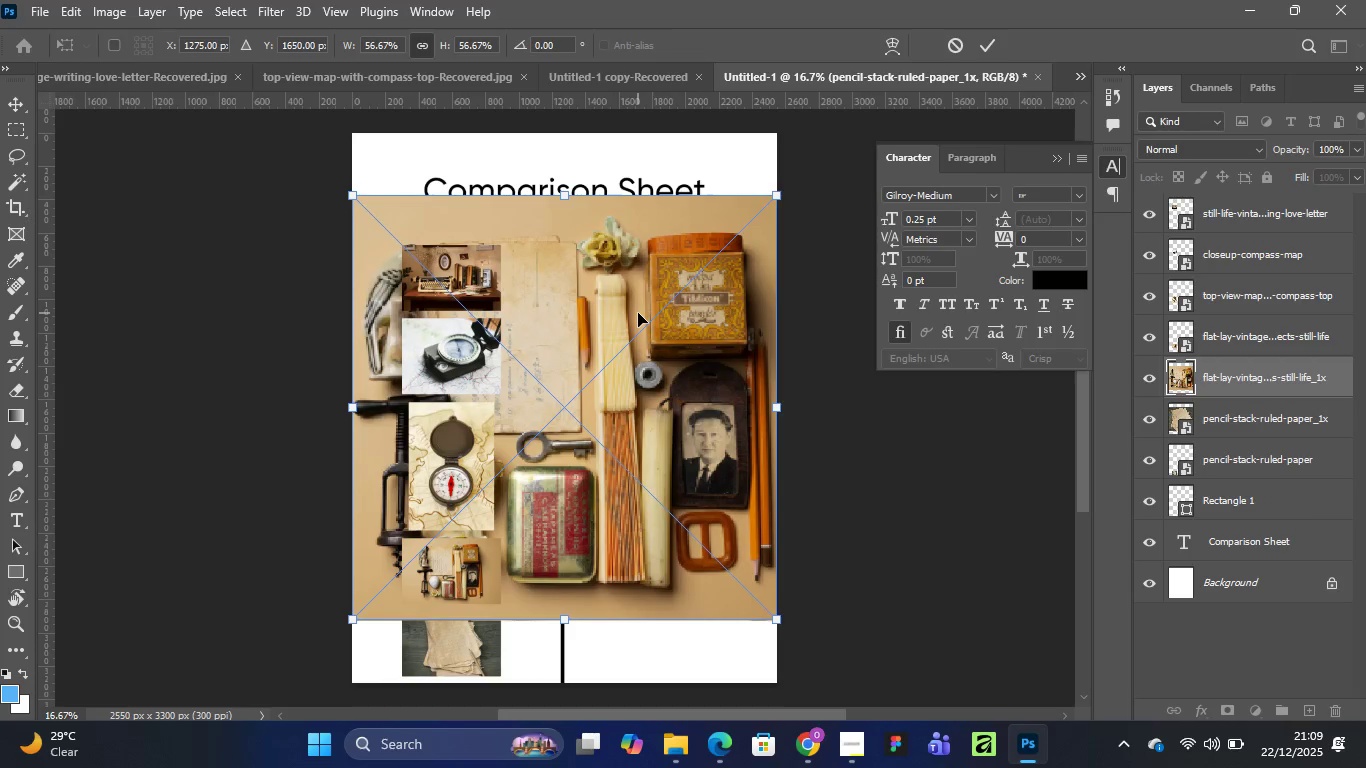 
key(Enter)
 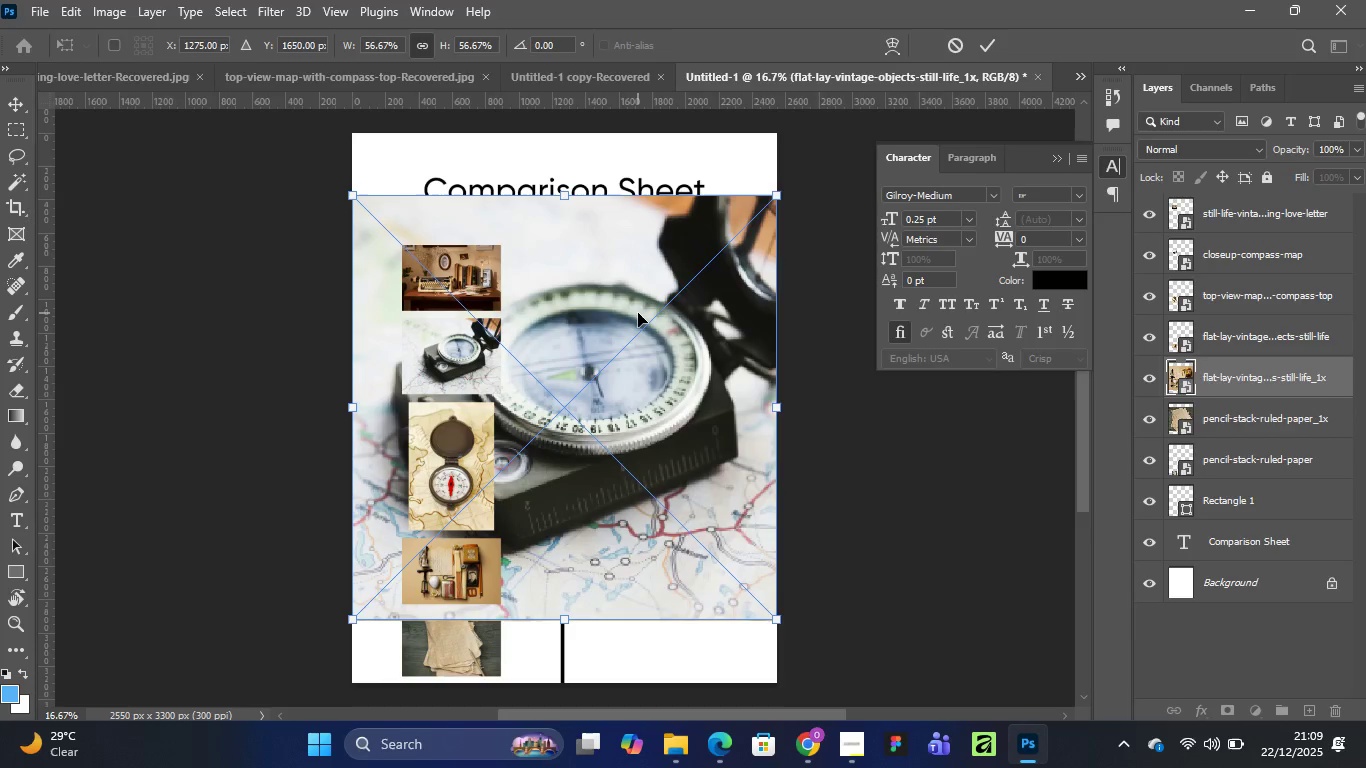 
key(Enter)
 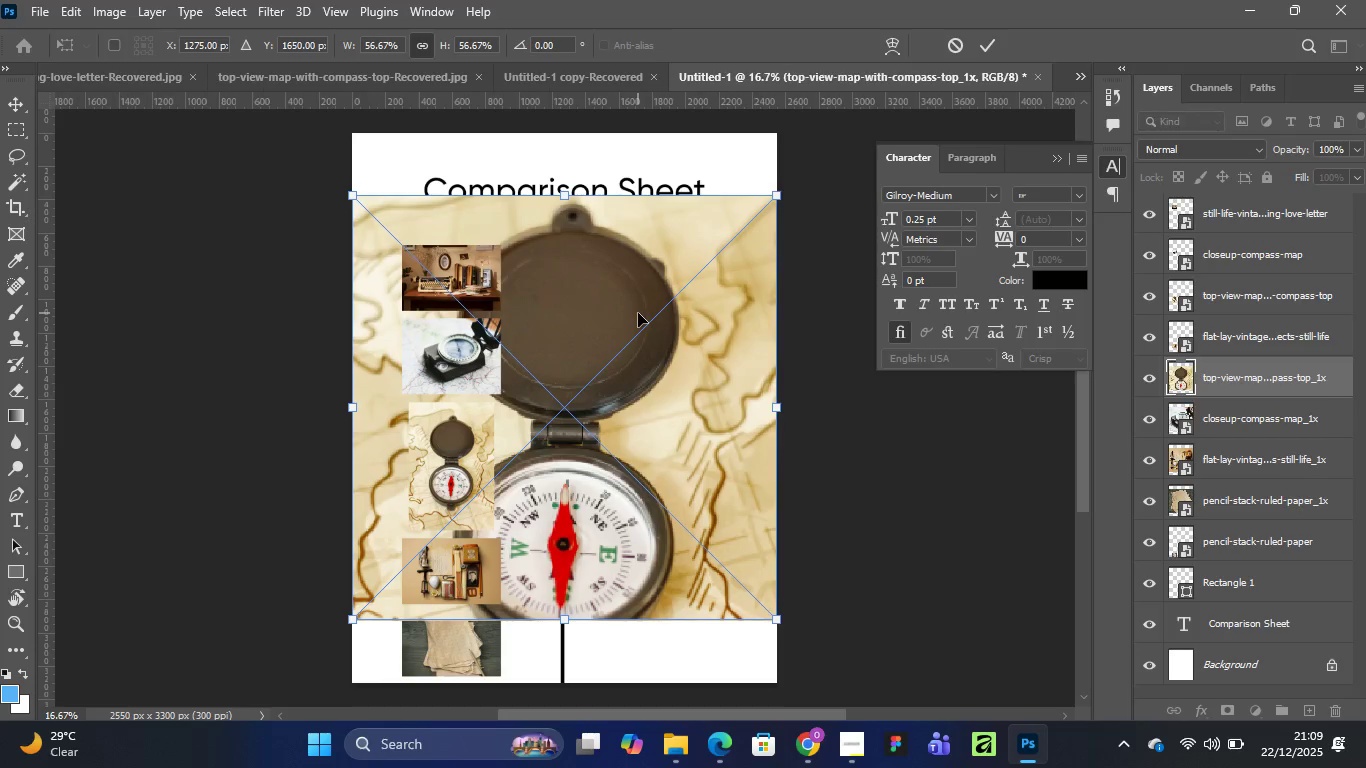 
key(Enter)
 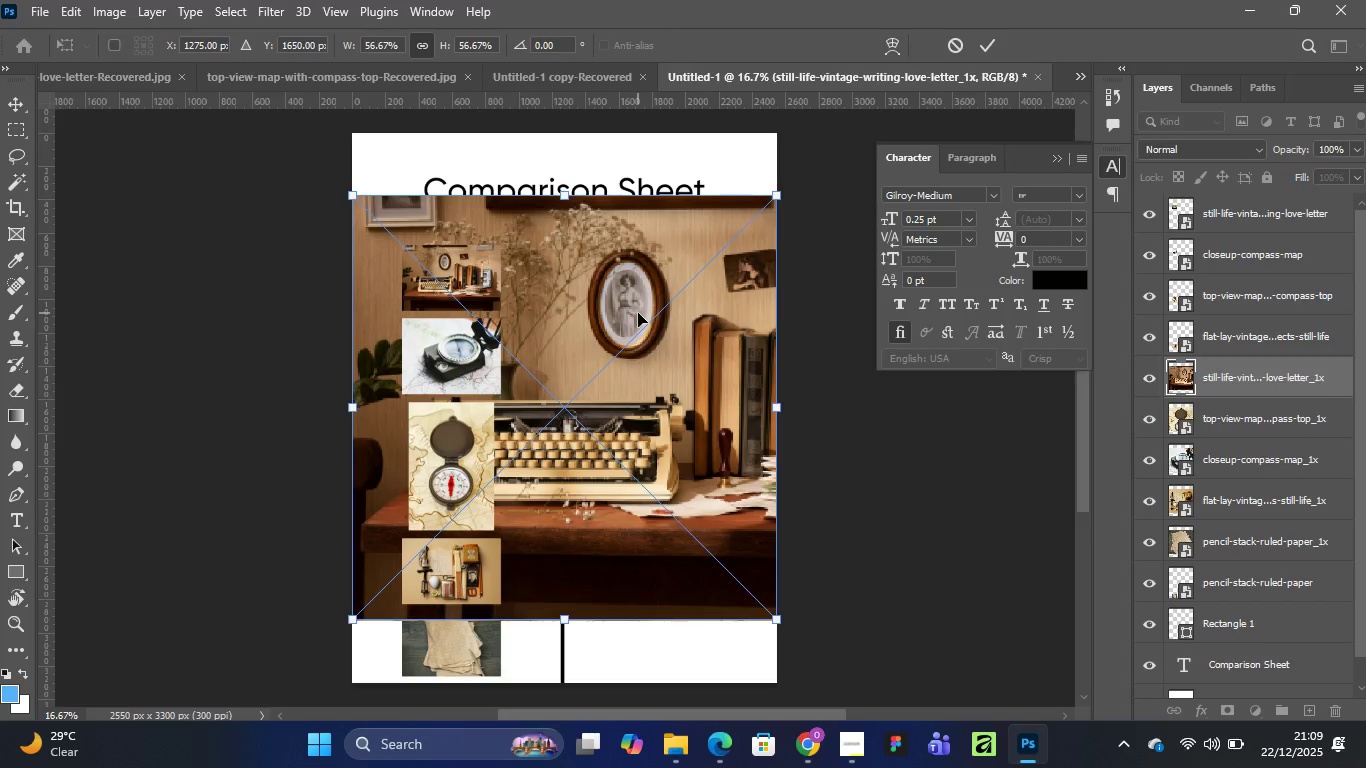 
key(Enter)
 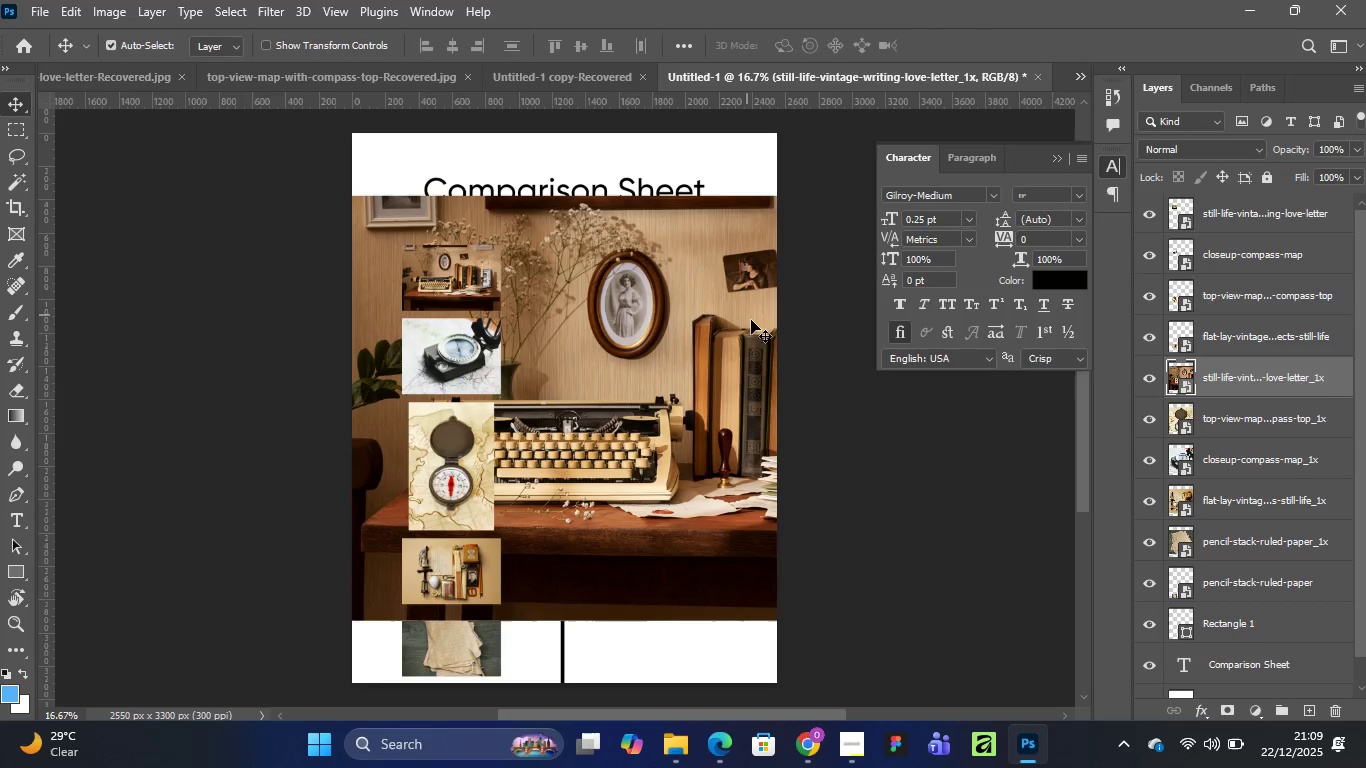 
wait(5.55)
 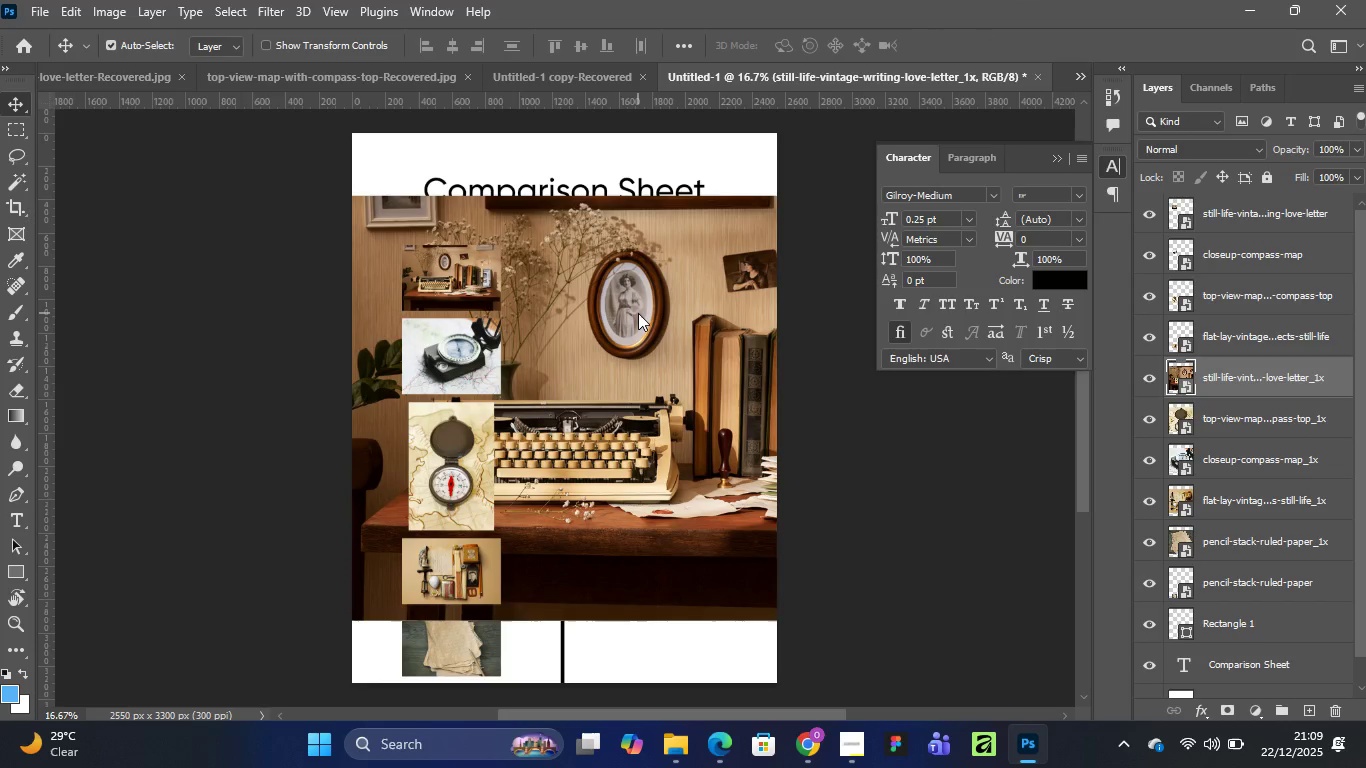 
hold_key(key=ShiftLeft, duration=1.23)
left_click([1267, 549])
 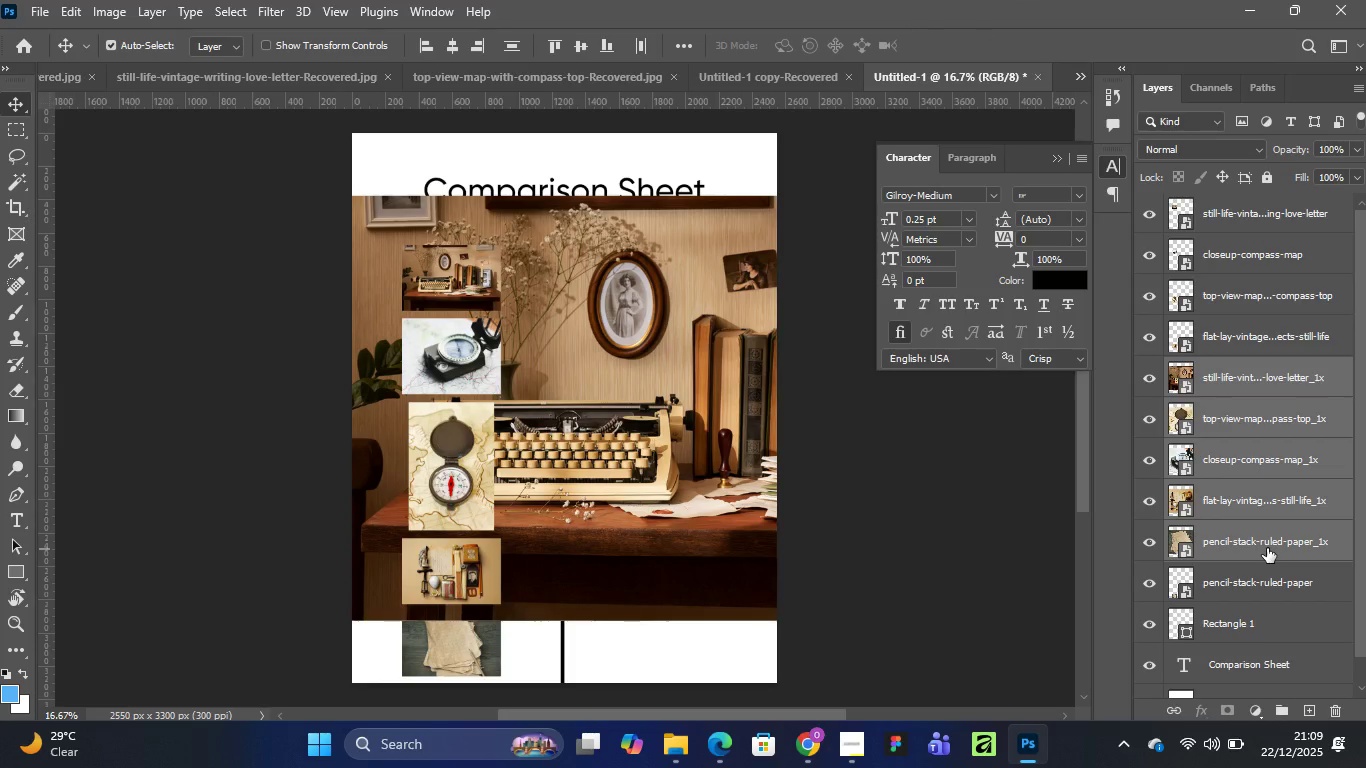 
key(Control+T)
 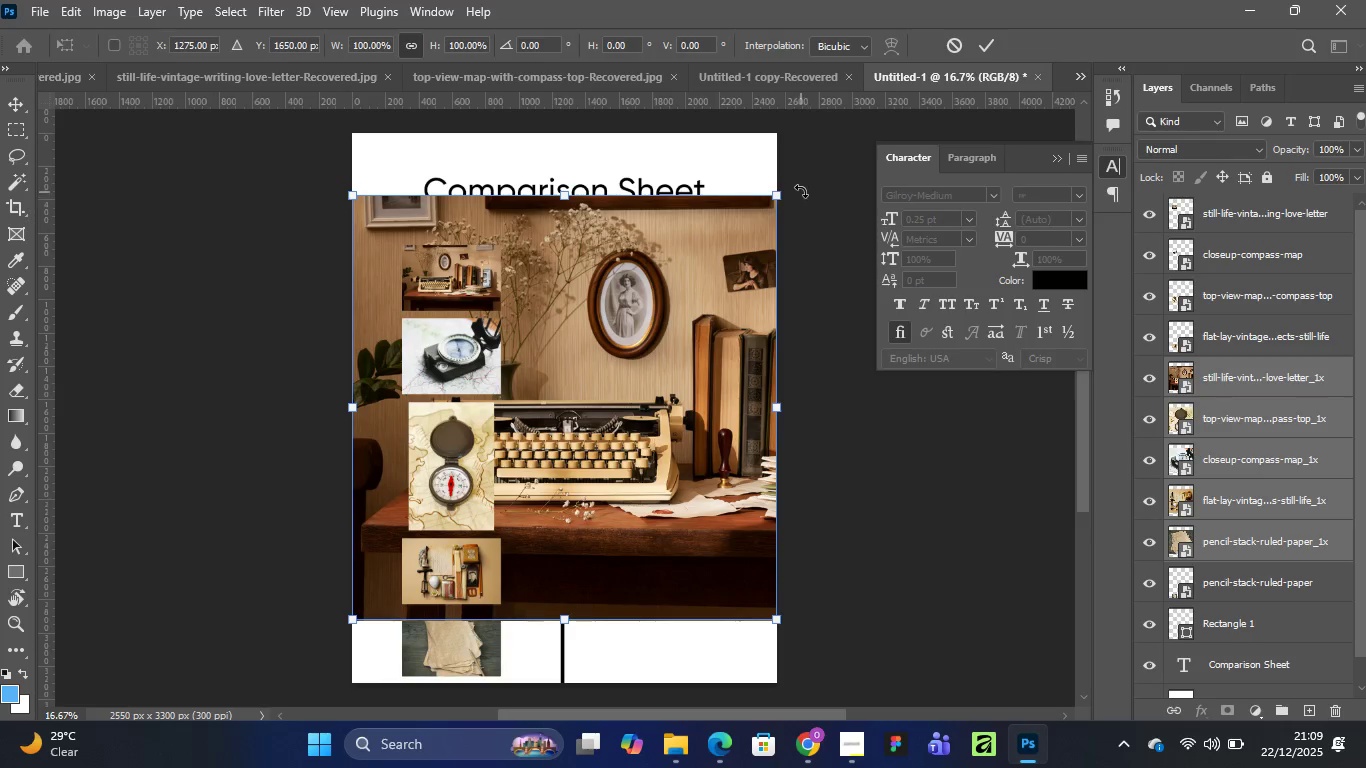 
left_click_drag(start_coordinate=[778, 199], to_coordinate=[438, 527])
 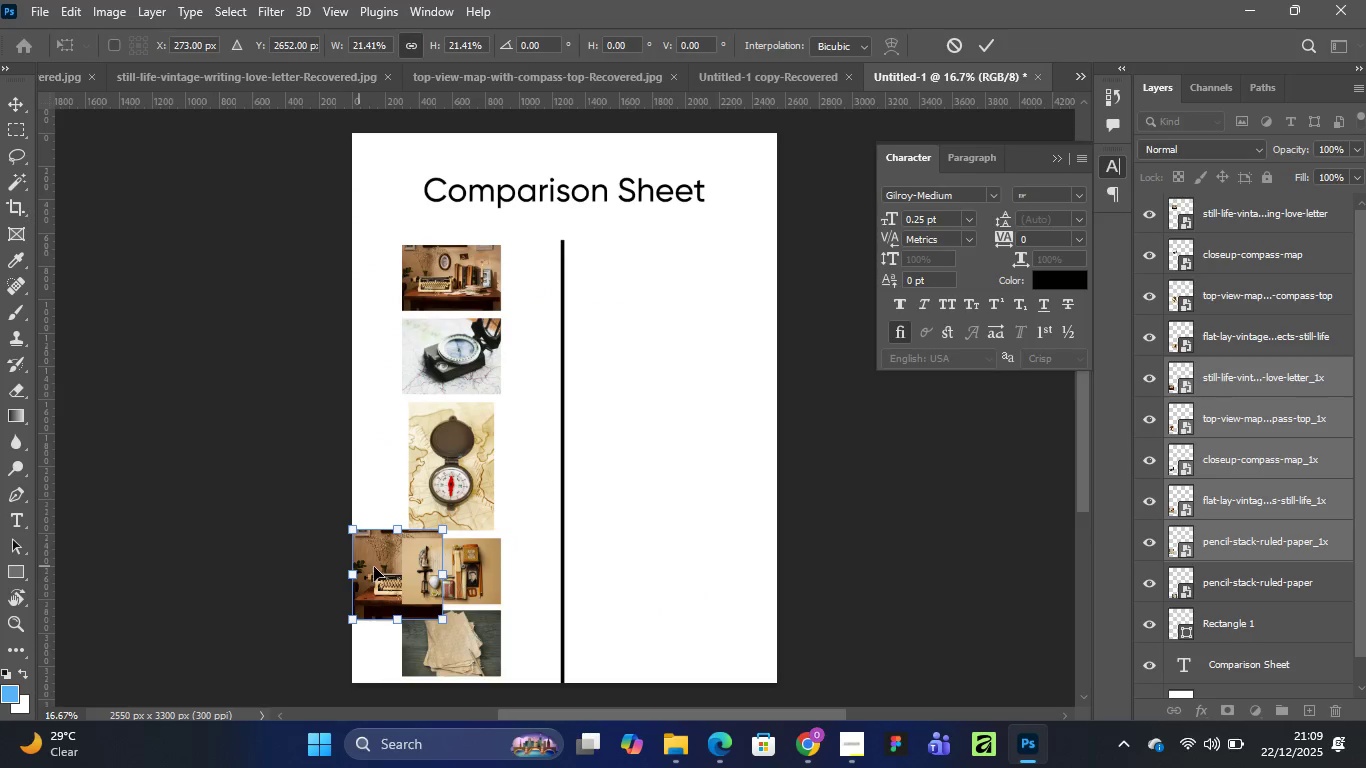 
left_click_drag(start_coordinate=[374, 564], to_coordinate=[648, 279])
 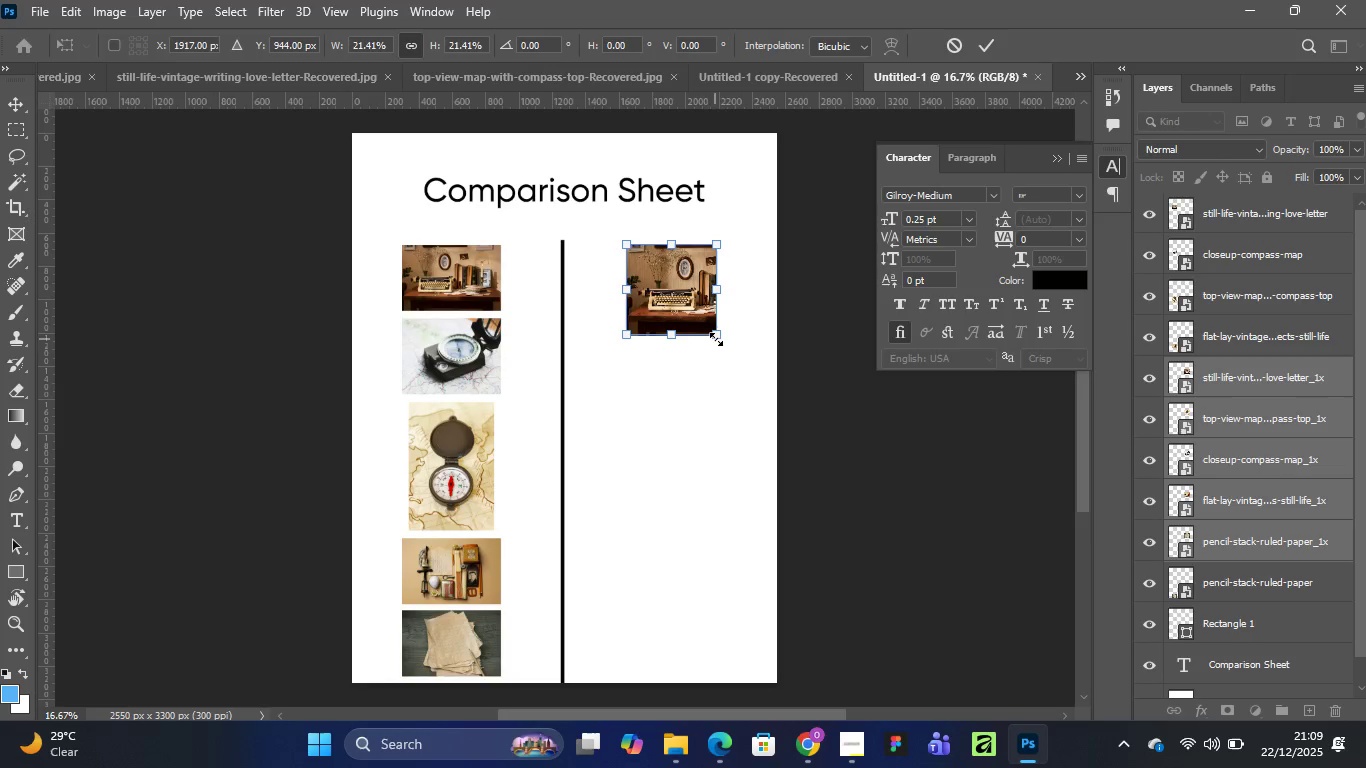 
left_click_drag(start_coordinate=[717, 339], to_coordinate=[704, 330])
 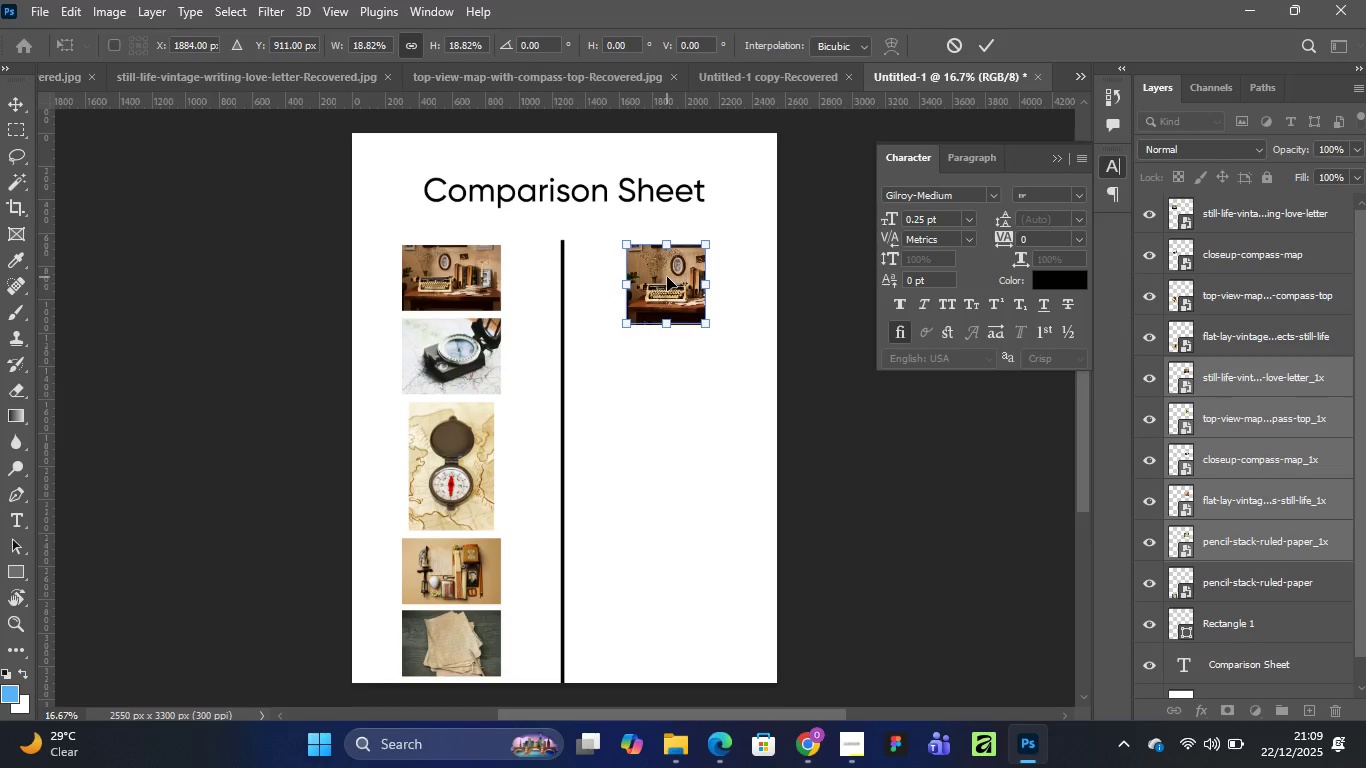 
double_click([667, 277])
 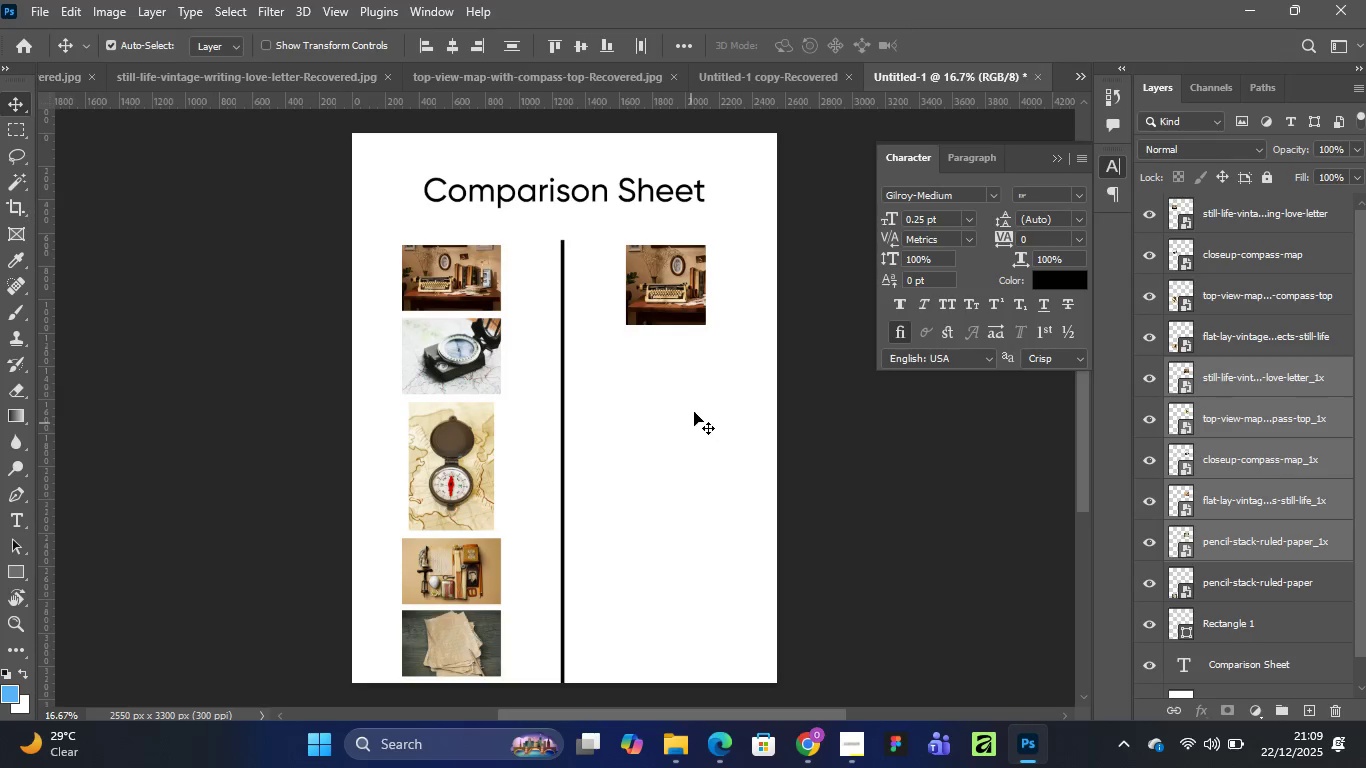 
left_click_drag(start_coordinate=[670, 282], to_coordinate=[628, 267])
 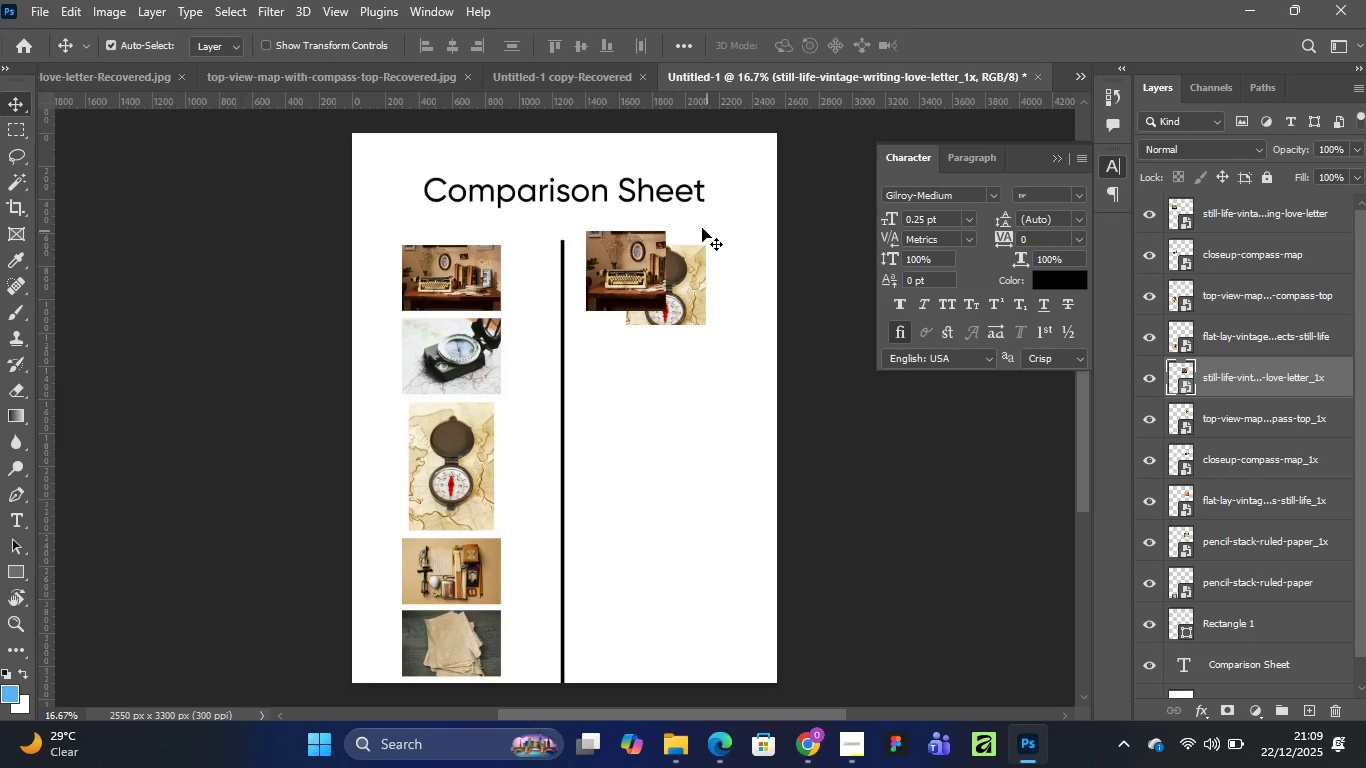 
left_click_drag(start_coordinate=[702, 228], to_coordinate=[727, 380])
 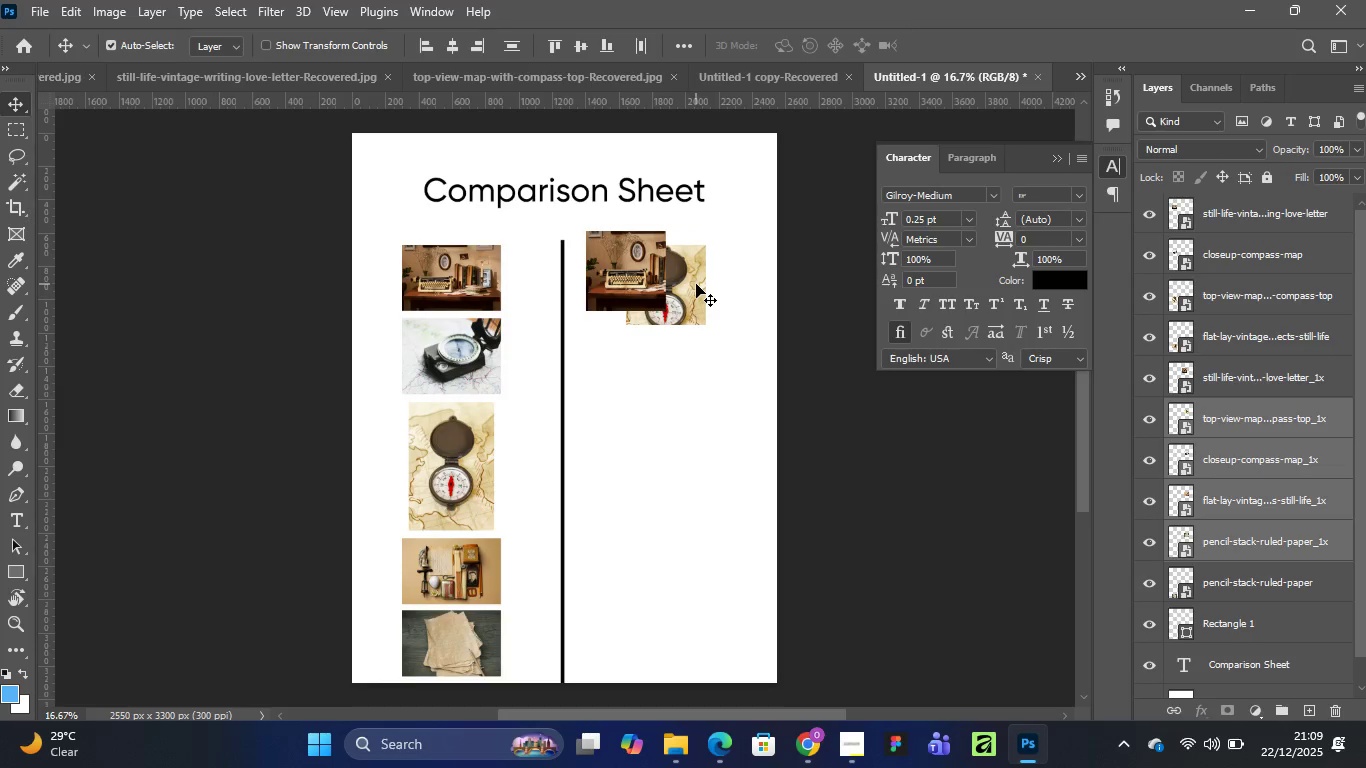 
left_click_drag(start_coordinate=[696, 284], to_coordinate=[692, 415])
 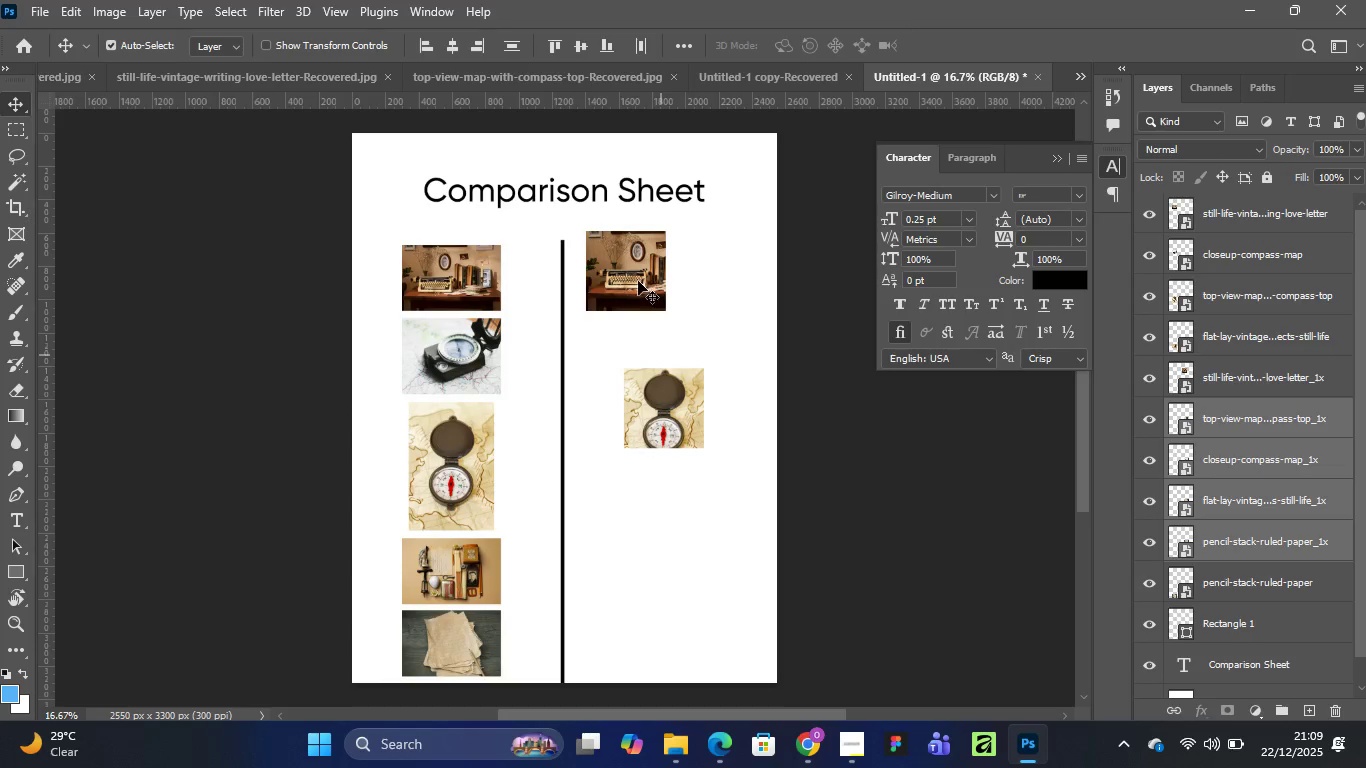 
left_click_drag(start_coordinate=[635, 273], to_coordinate=[672, 280])
 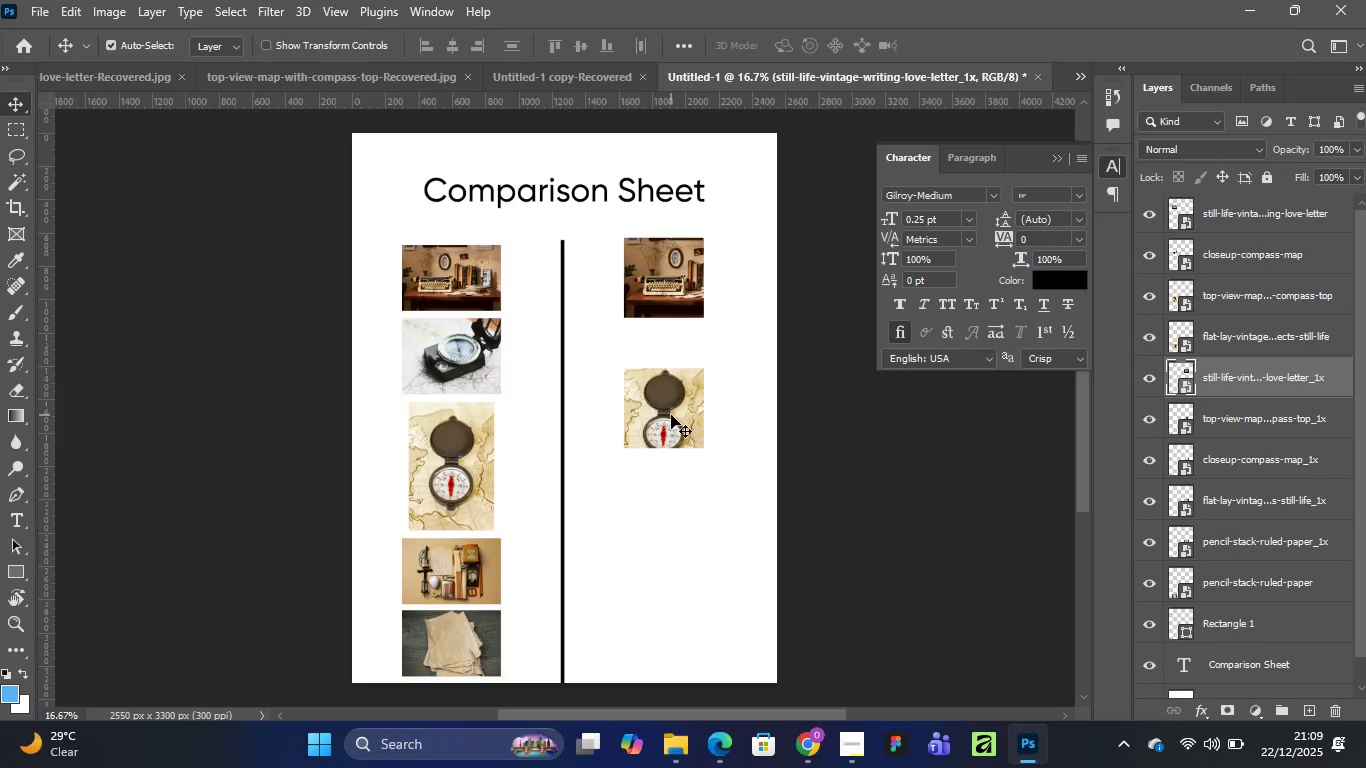 
left_click_drag(start_coordinate=[670, 414], to_coordinate=[664, 502])
 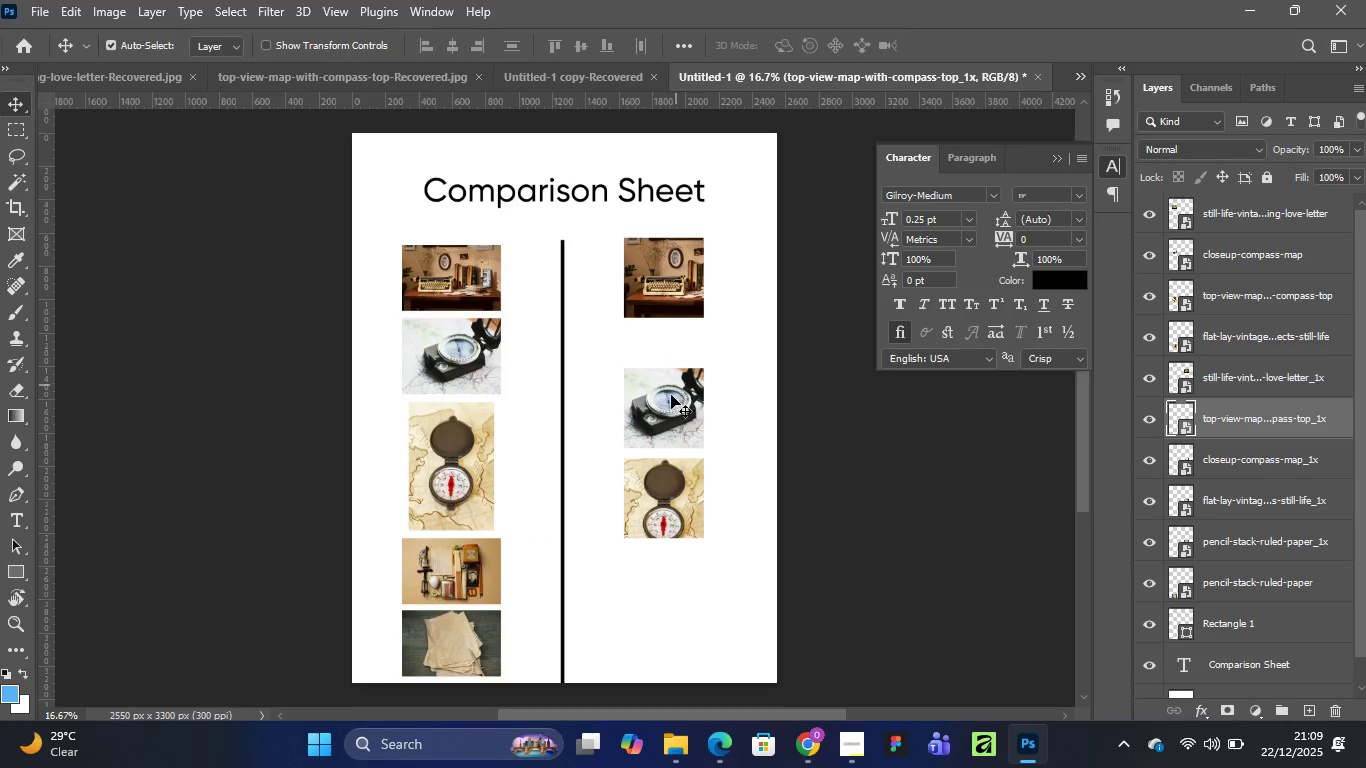 
left_click_drag(start_coordinate=[668, 401], to_coordinate=[662, 362])
 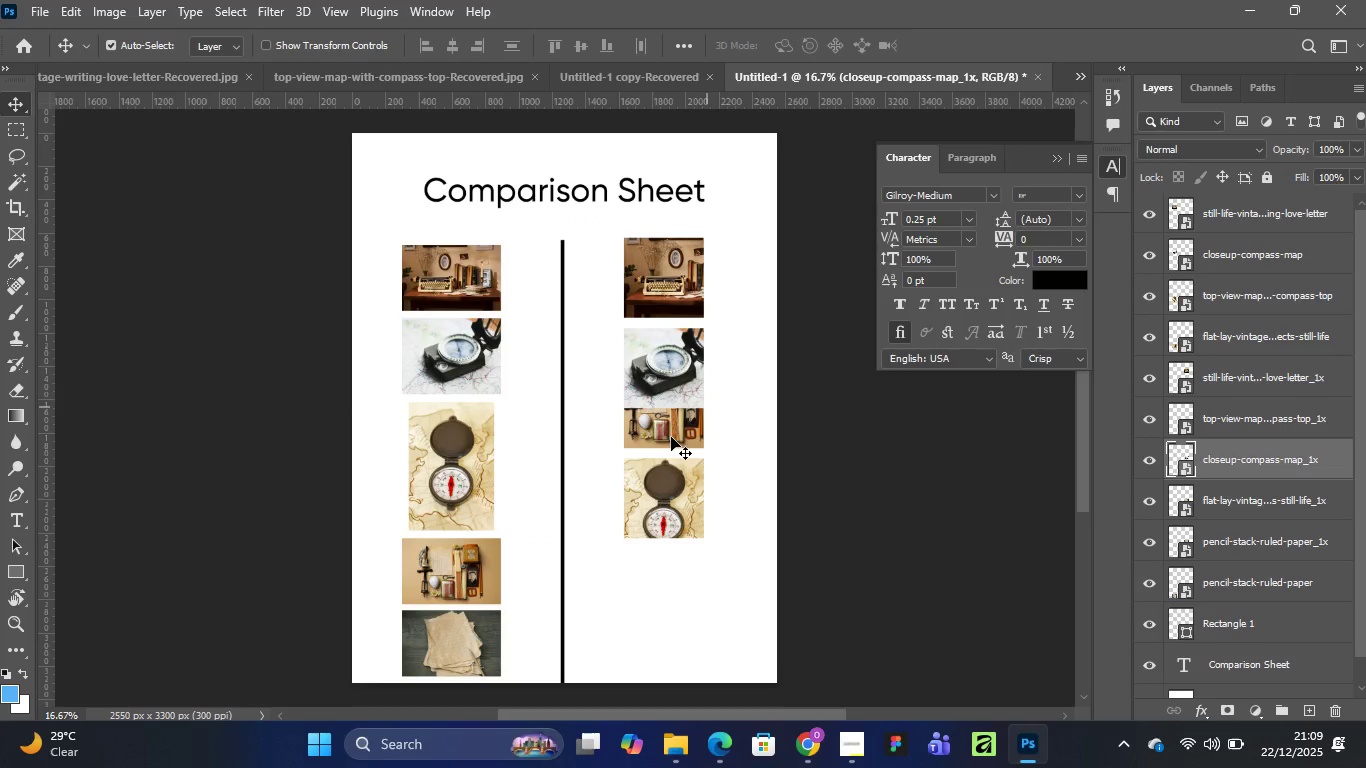 
left_click_drag(start_coordinate=[668, 426], to_coordinate=[664, 603])
 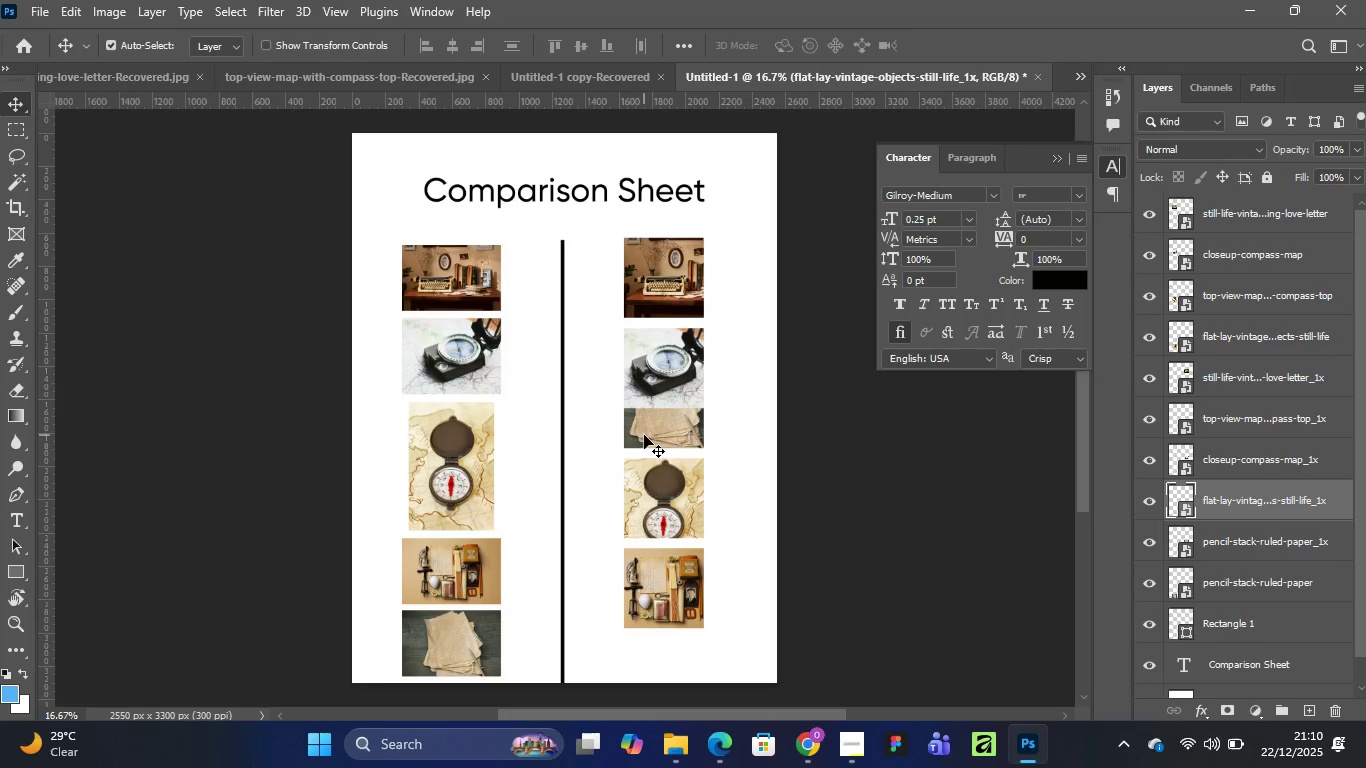 
left_click_drag(start_coordinate=[644, 435], to_coordinate=[595, 612])
 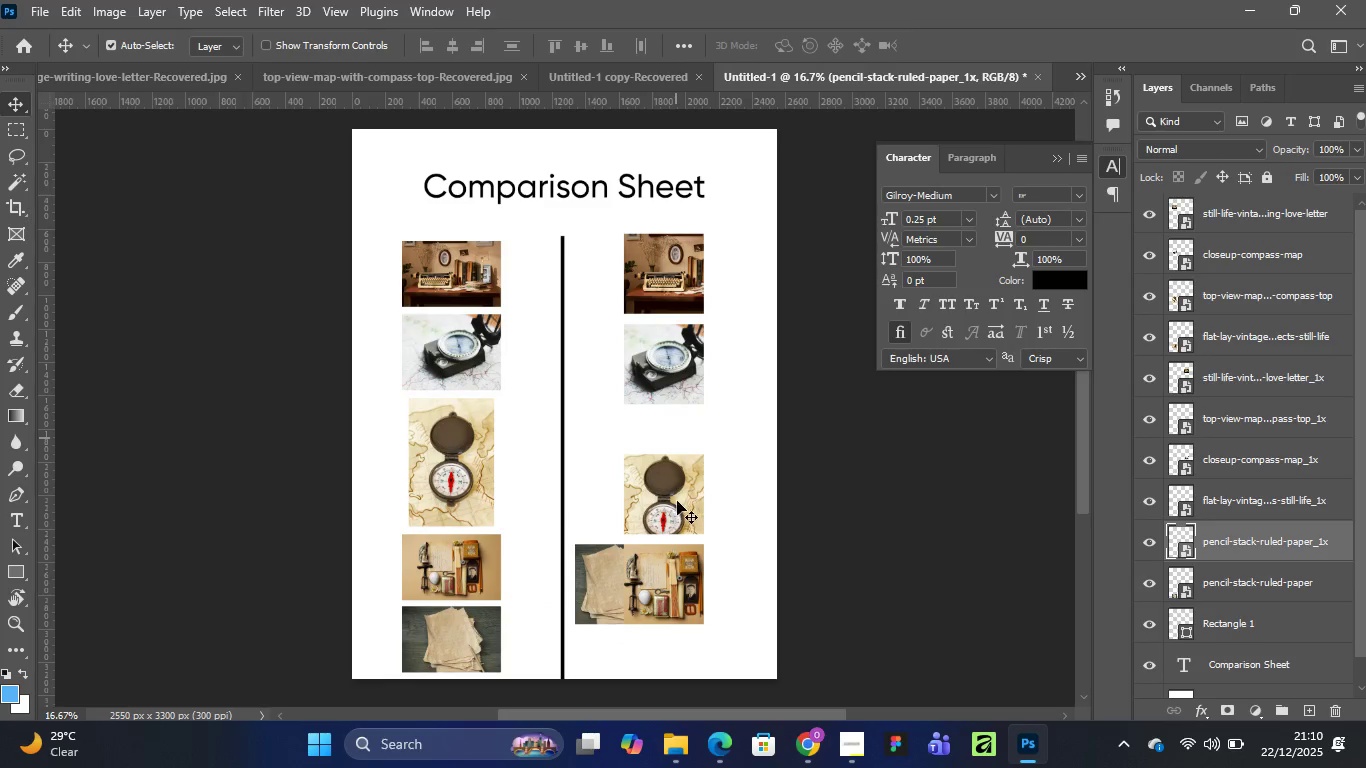 
left_click_drag(start_coordinate=[677, 488], to_coordinate=[677, 436])
 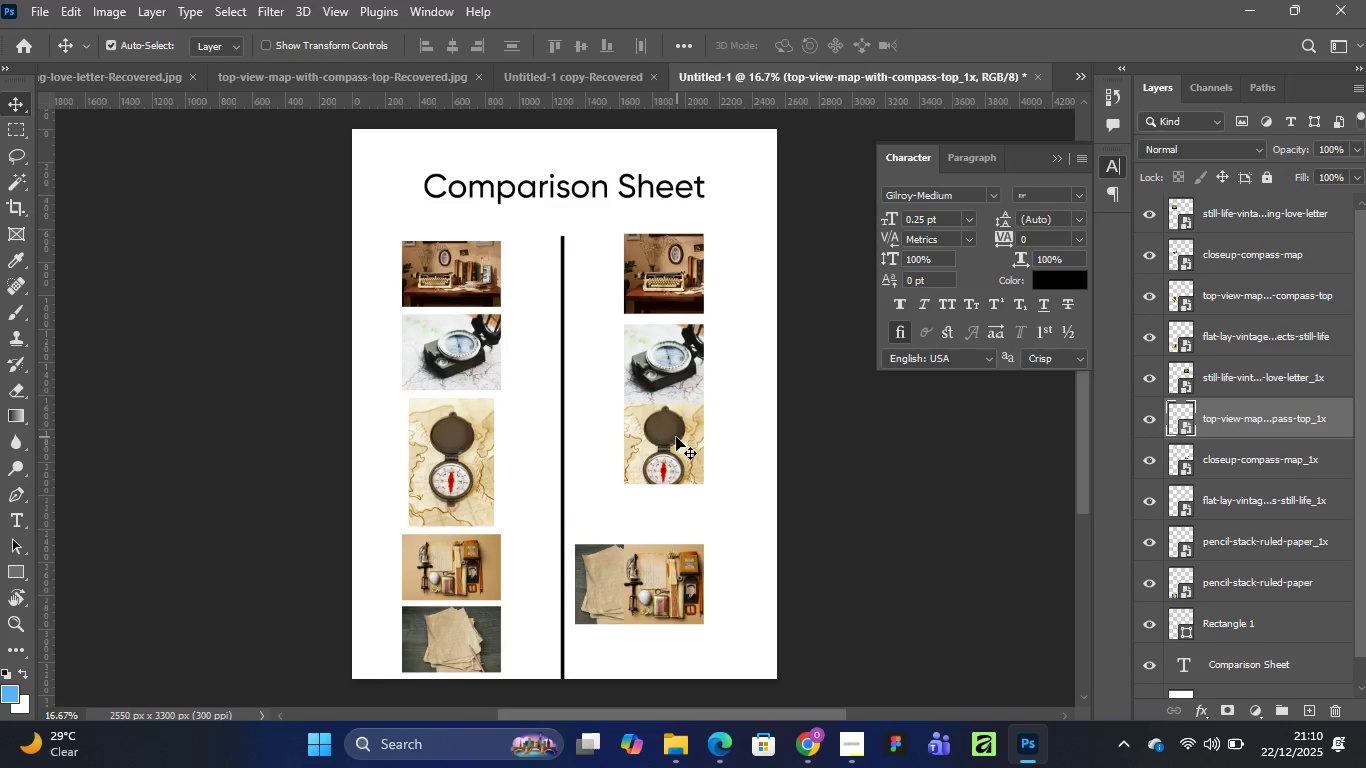 
left_click_drag(start_coordinate=[676, 437], to_coordinate=[676, 450])
 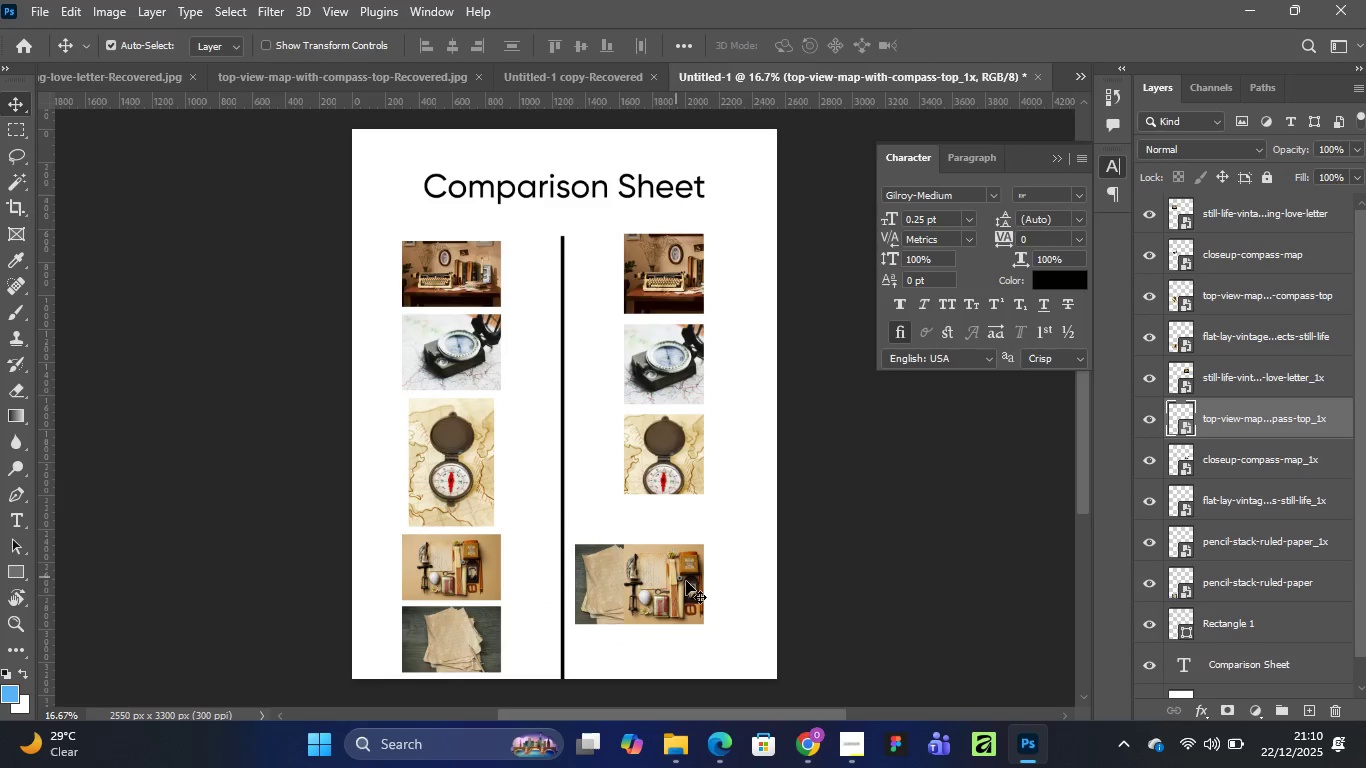 
left_click_drag(start_coordinate=[687, 581], to_coordinate=[688, 542])
 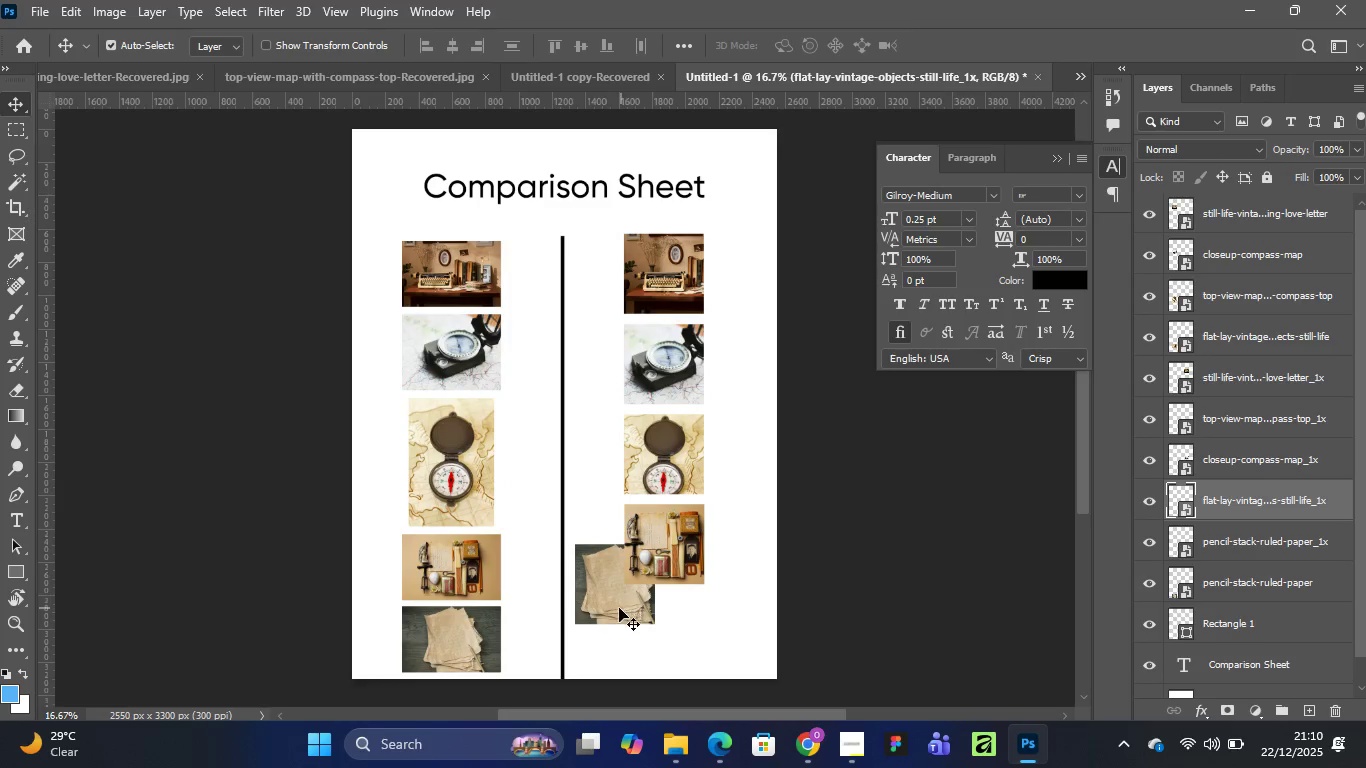 
left_click_drag(start_coordinate=[613, 607], to_coordinate=[666, 659])
 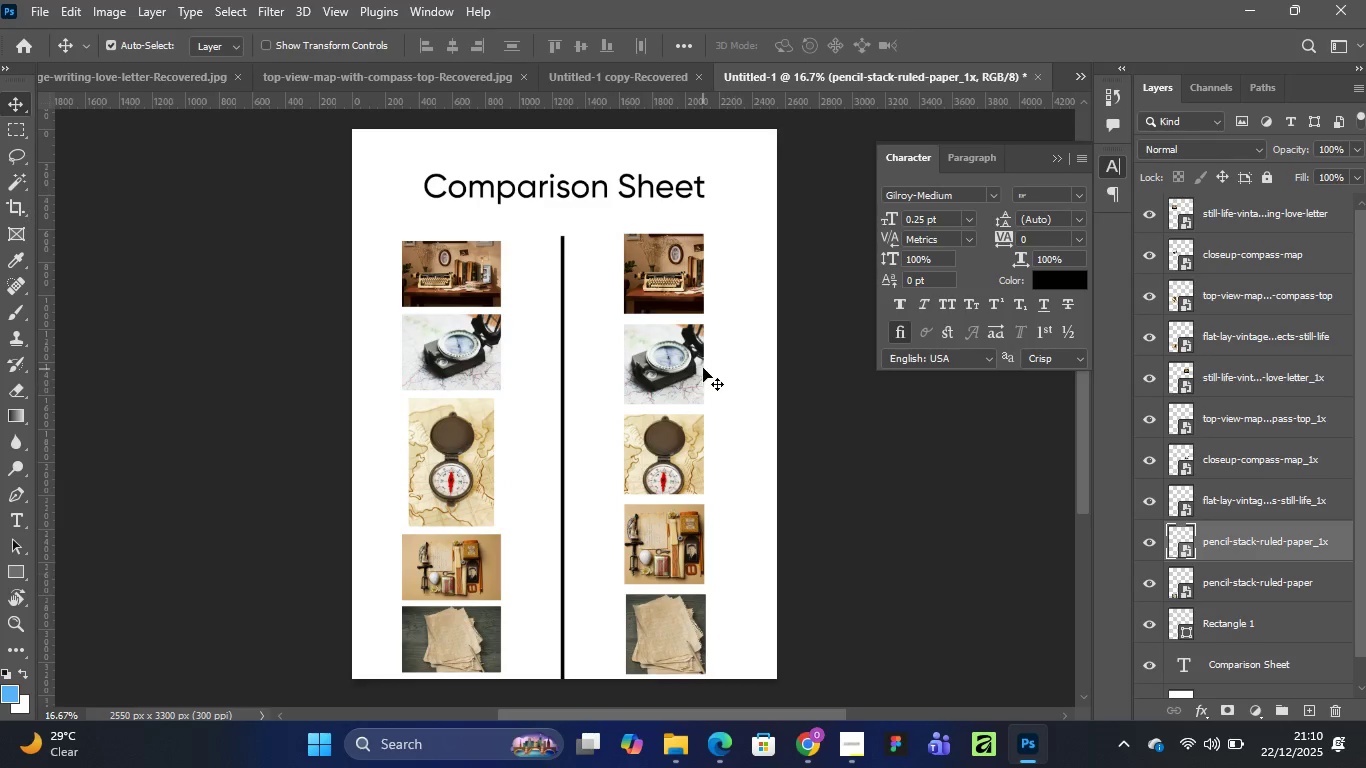 
left_click_drag(start_coordinate=[681, 432], to_coordinate=[681, 416])
 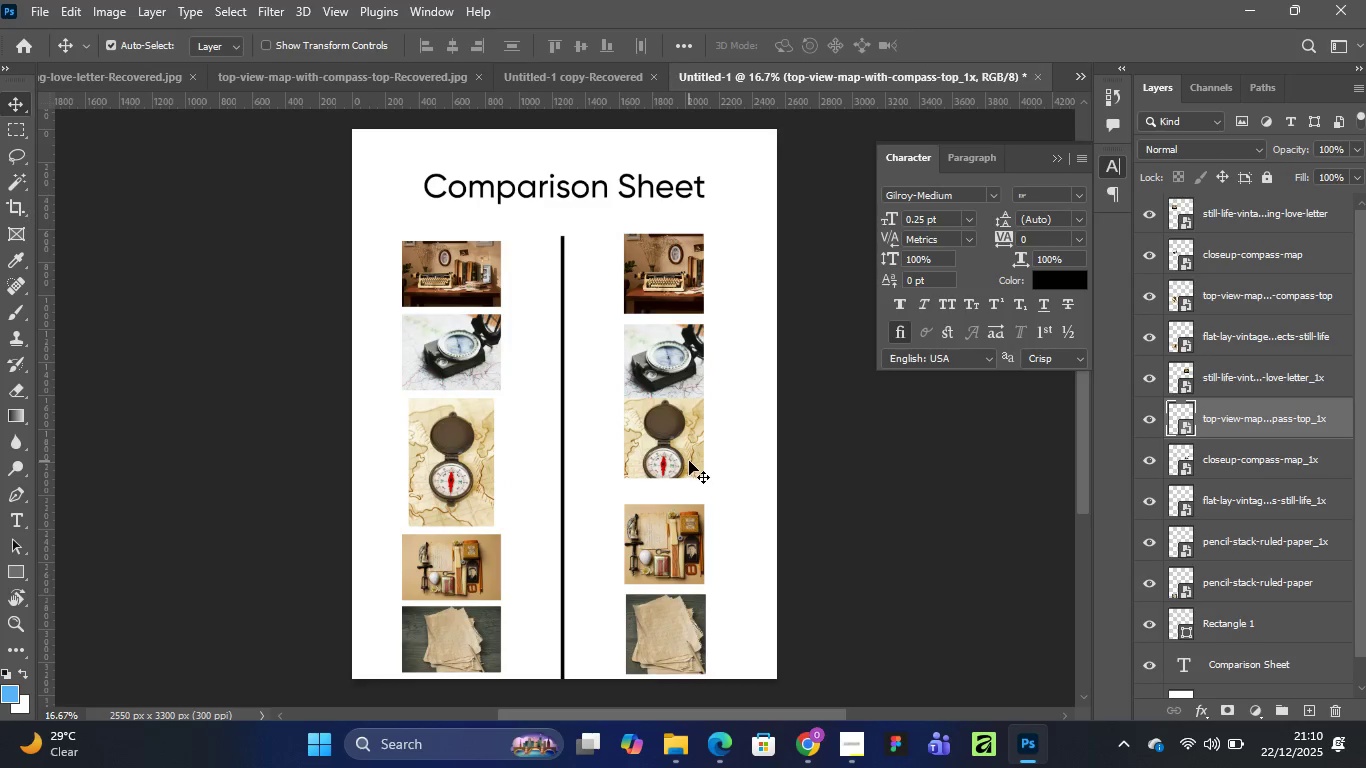 
hold_key(key=ArrowDown, duration=1.25)
 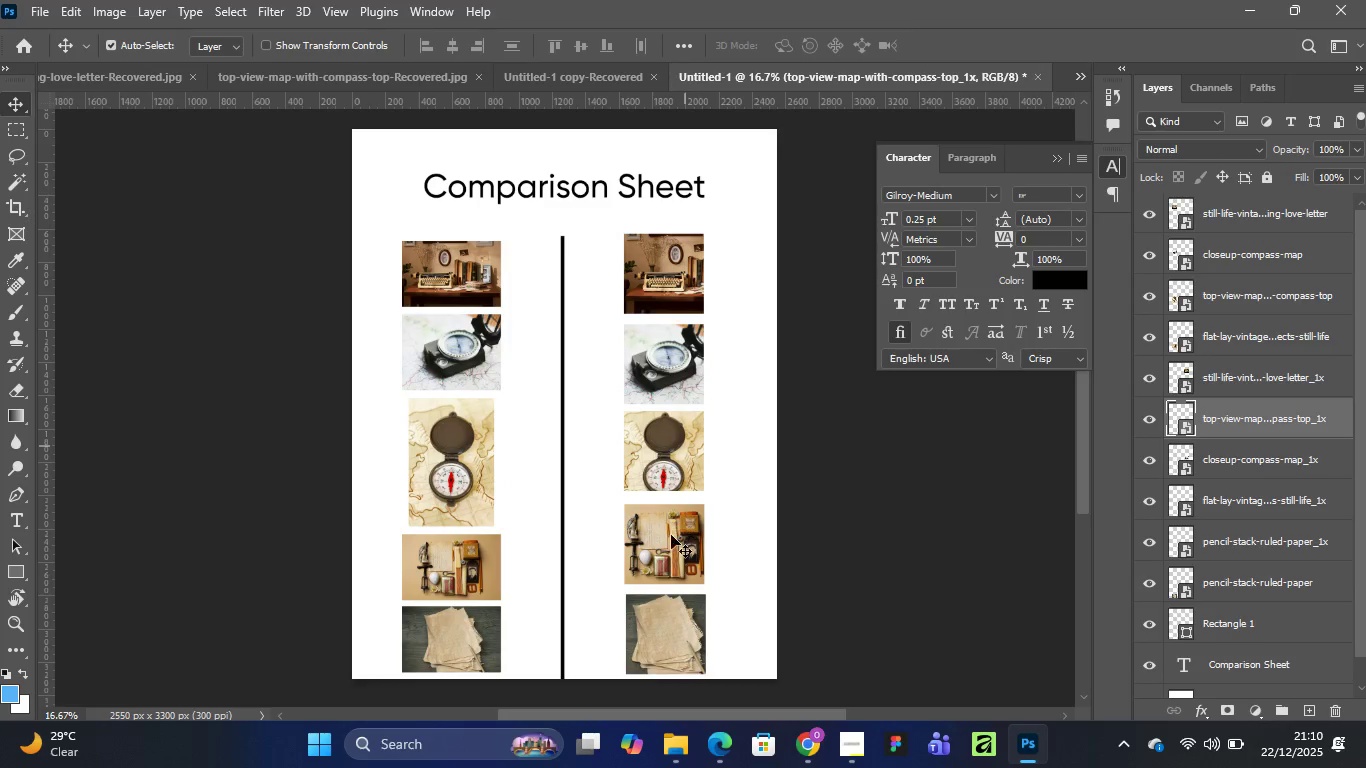 
left_click([669, 546])
 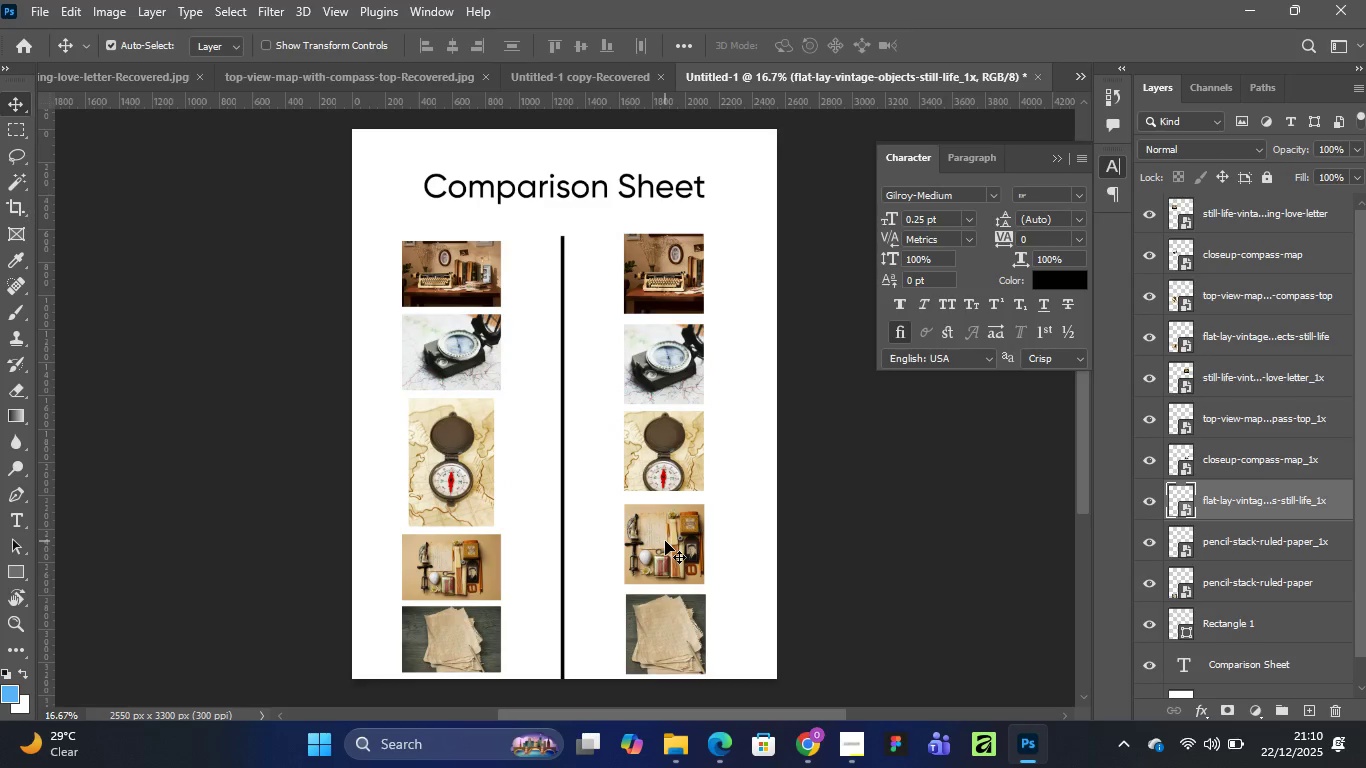 
key(ArrowUp)
 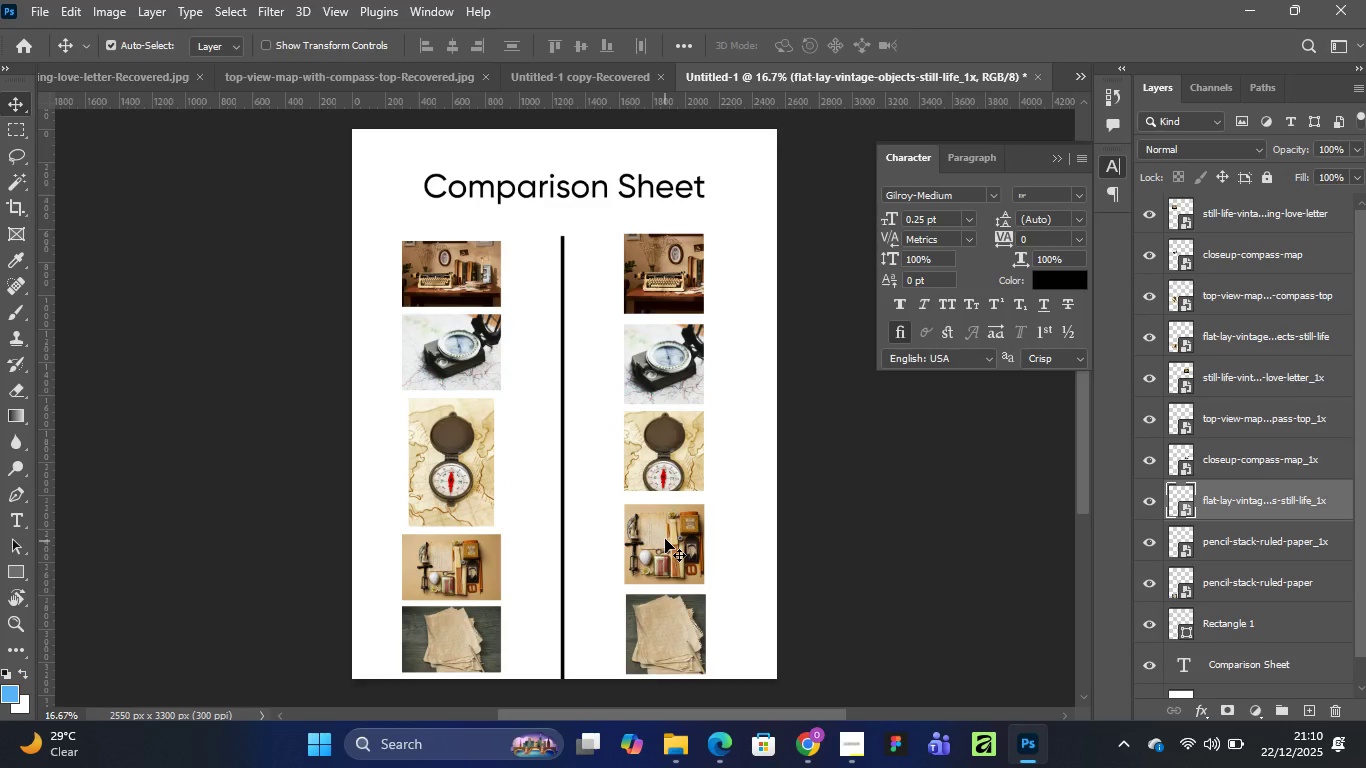 
key(ArrowUp)
 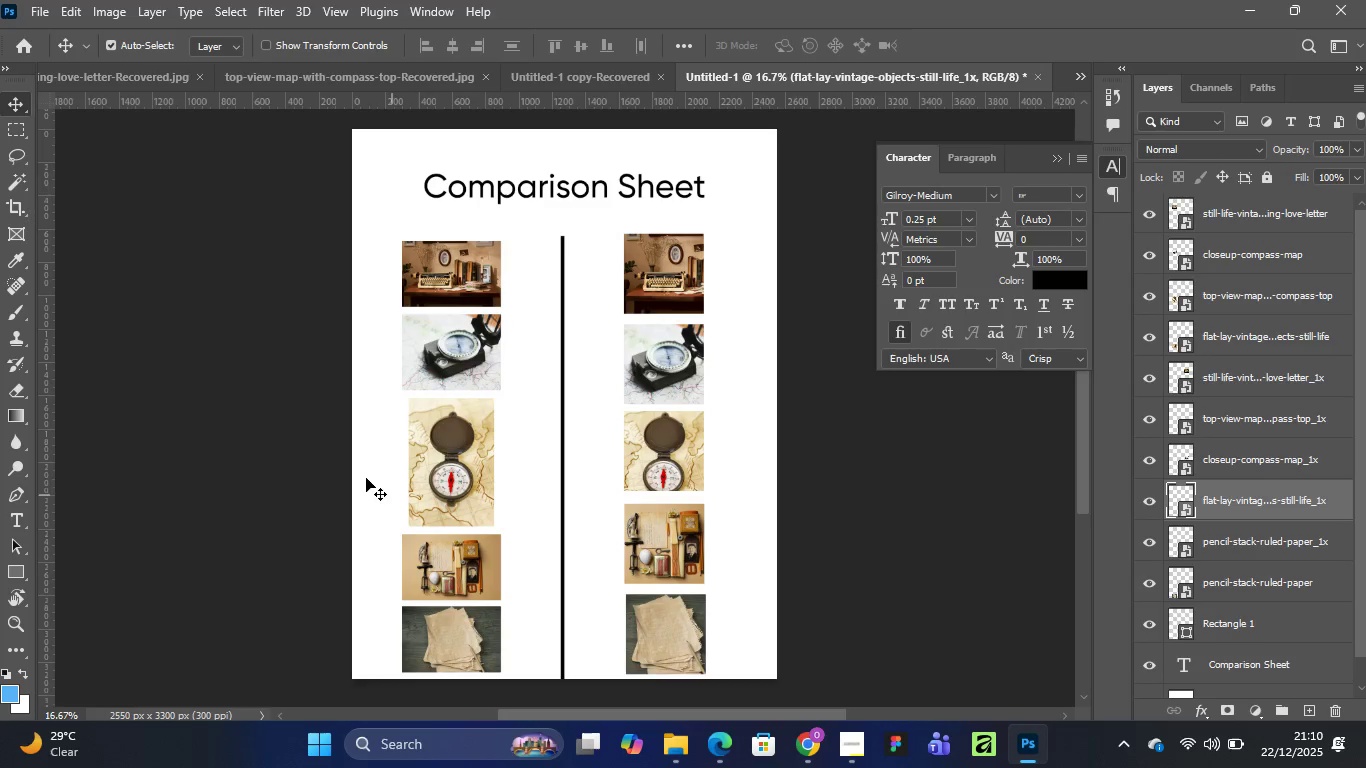 
wait(7.52)
 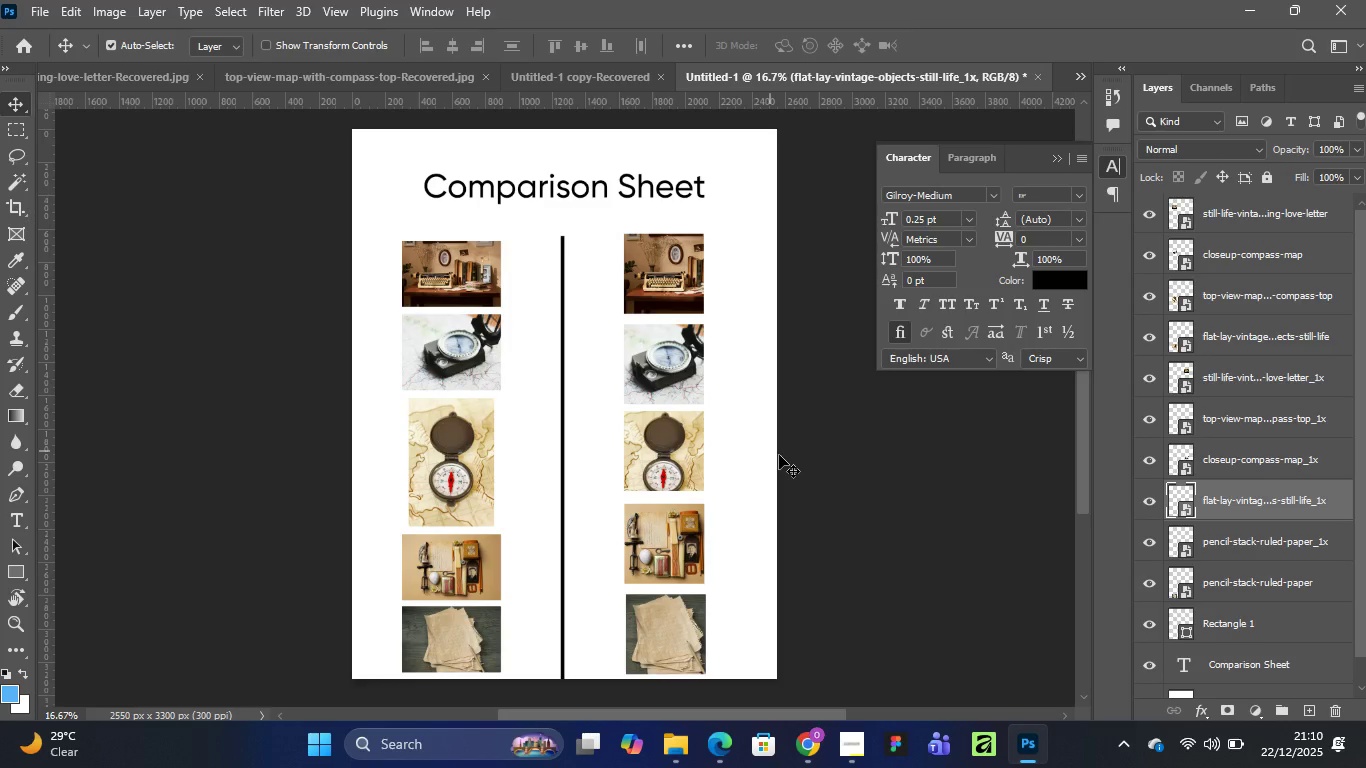 
scroll: coordinate [489, 319], scroll_direction: up, amount: 1.0
 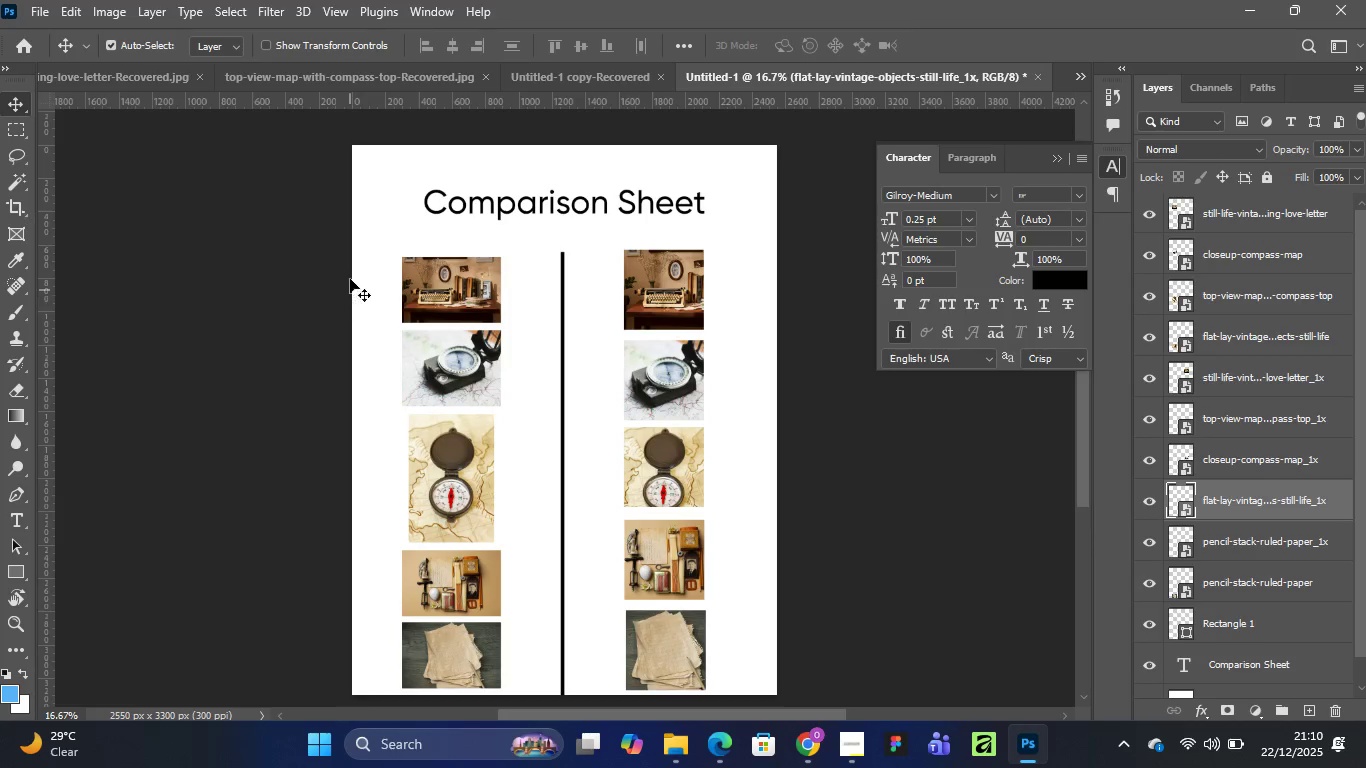 
left_click_drag(start_coordinate=[370, 238], to_coordinate=[730, 685])
 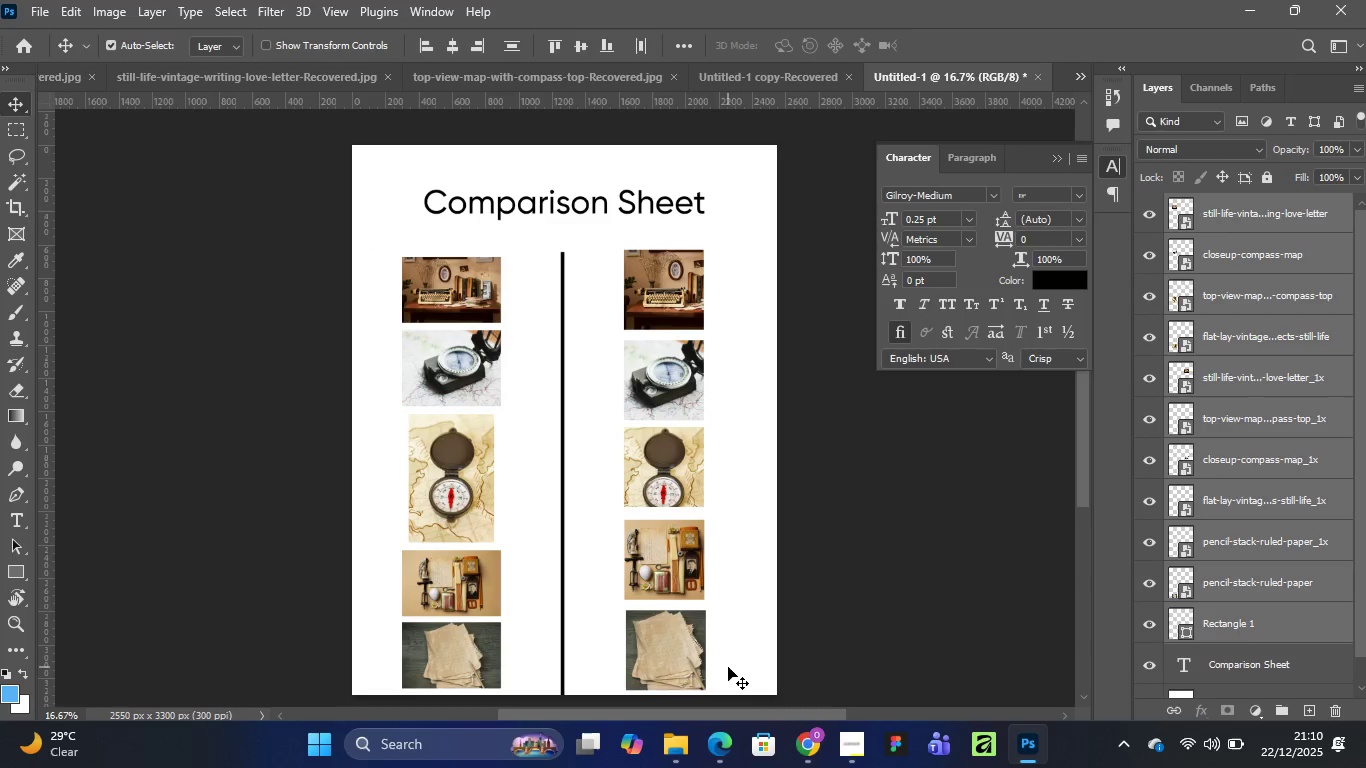 
hold_key(key=ArrowUp, duration=1.53)
 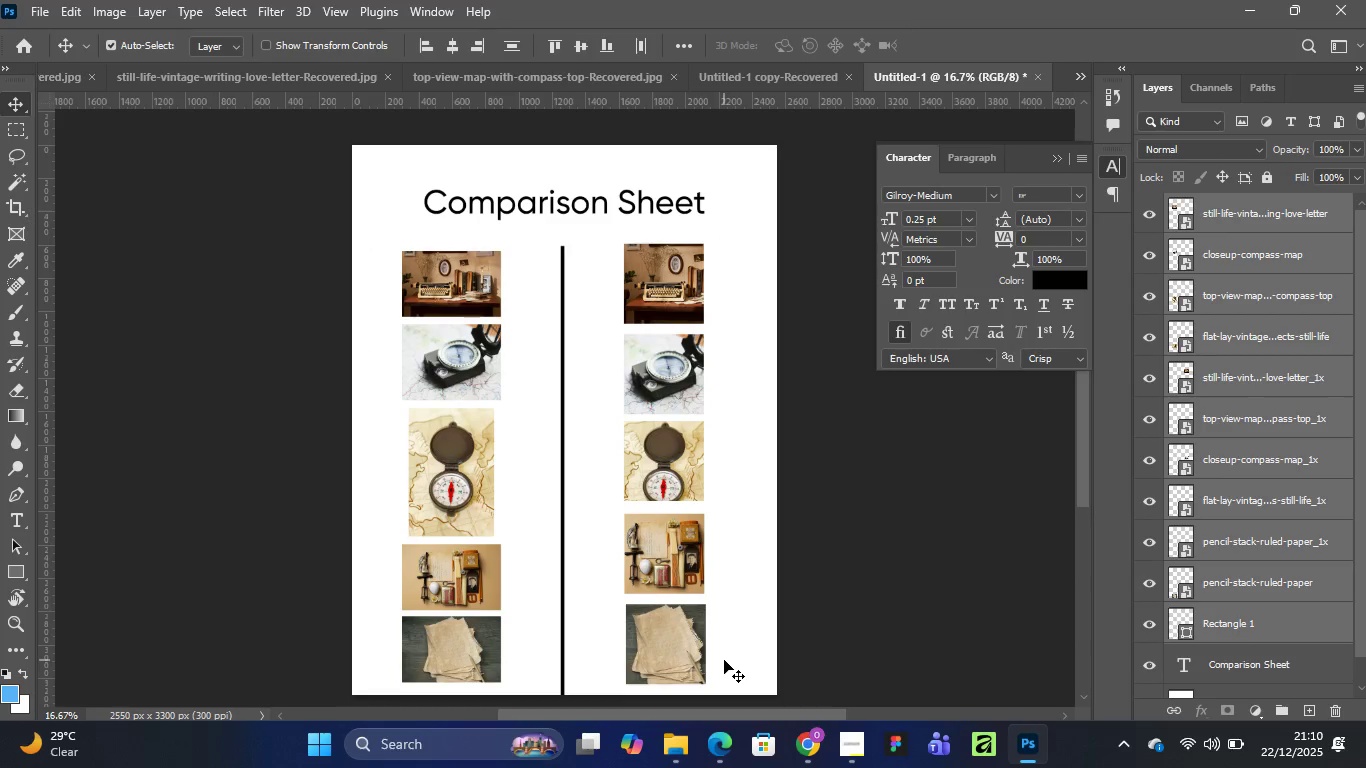 
hold_key(key=ArrowUp, duration=0.47)
 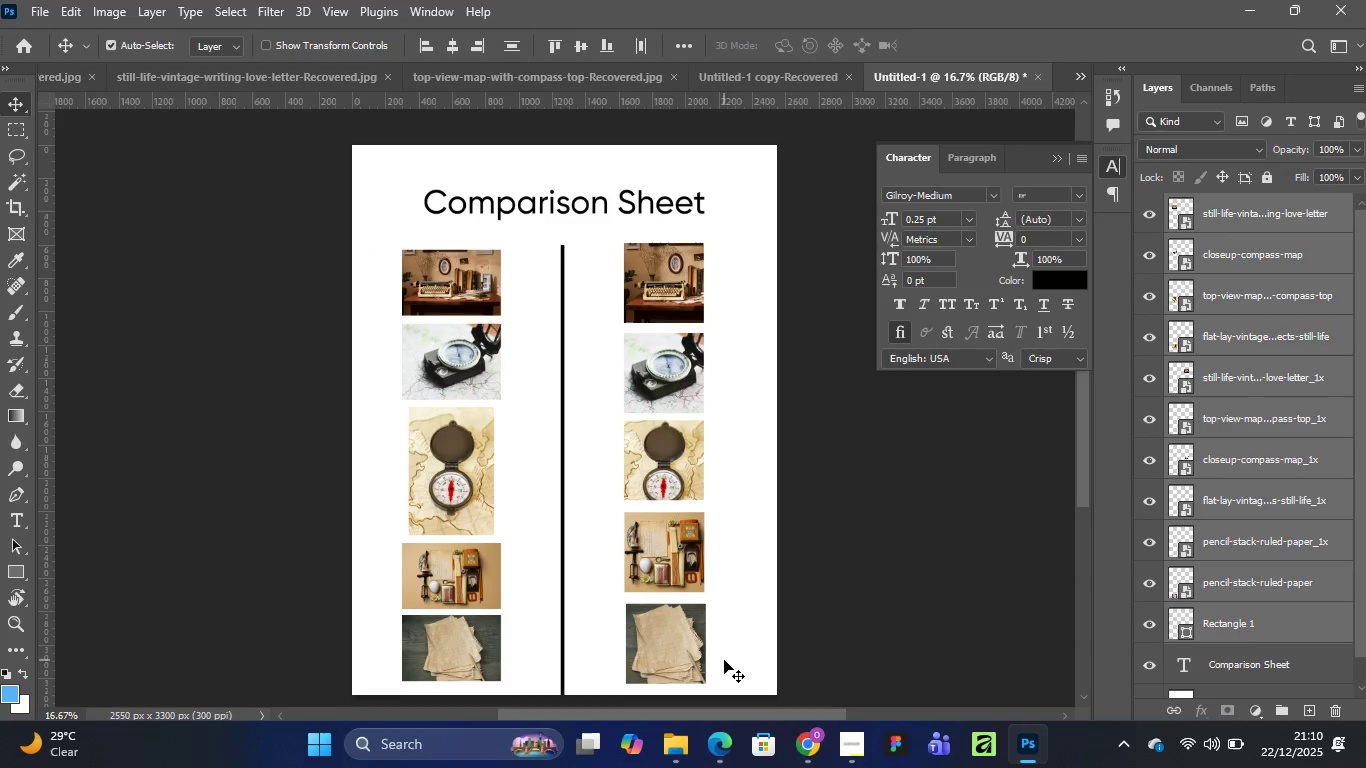 
hold_key(key=ArrowUp, duration=0.72)
 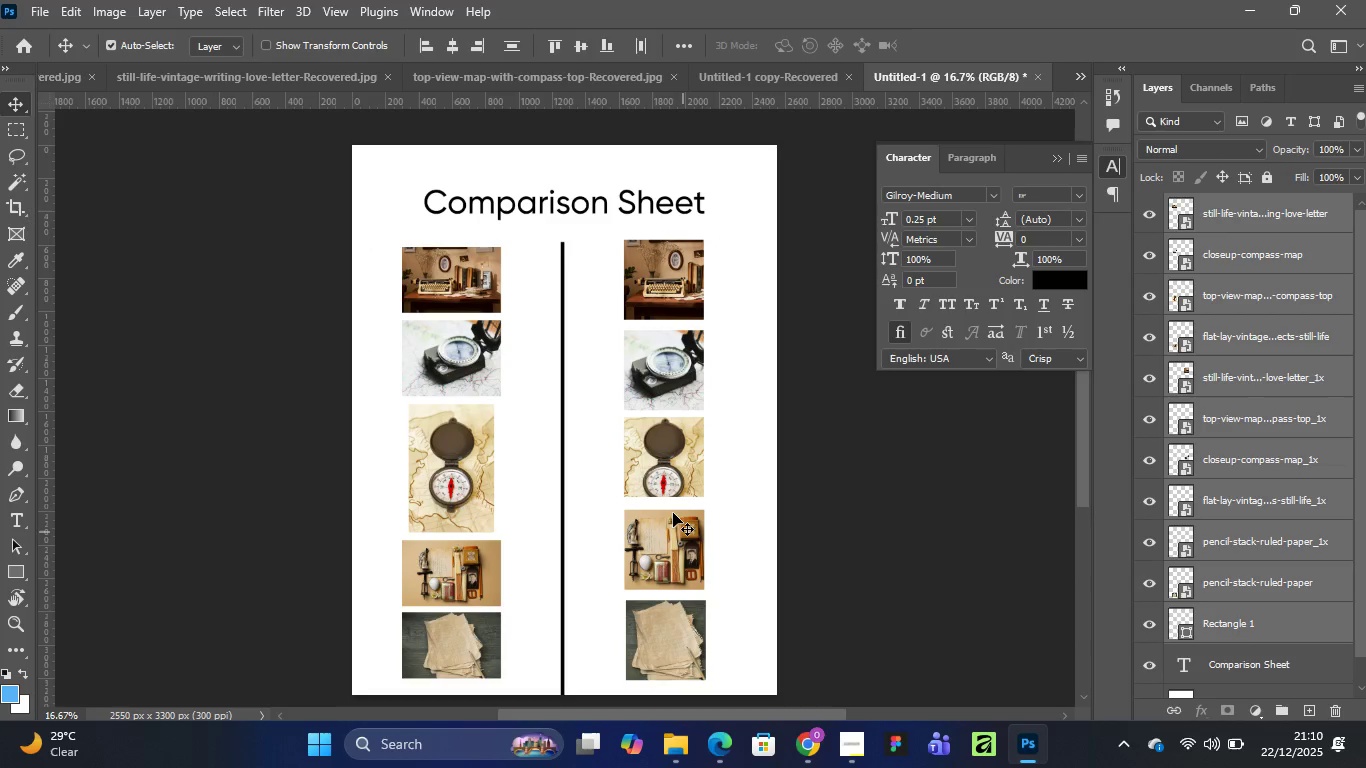 
left_click_drag(start_coordinate=[533, 205], to_coordinate=[535, 179])
 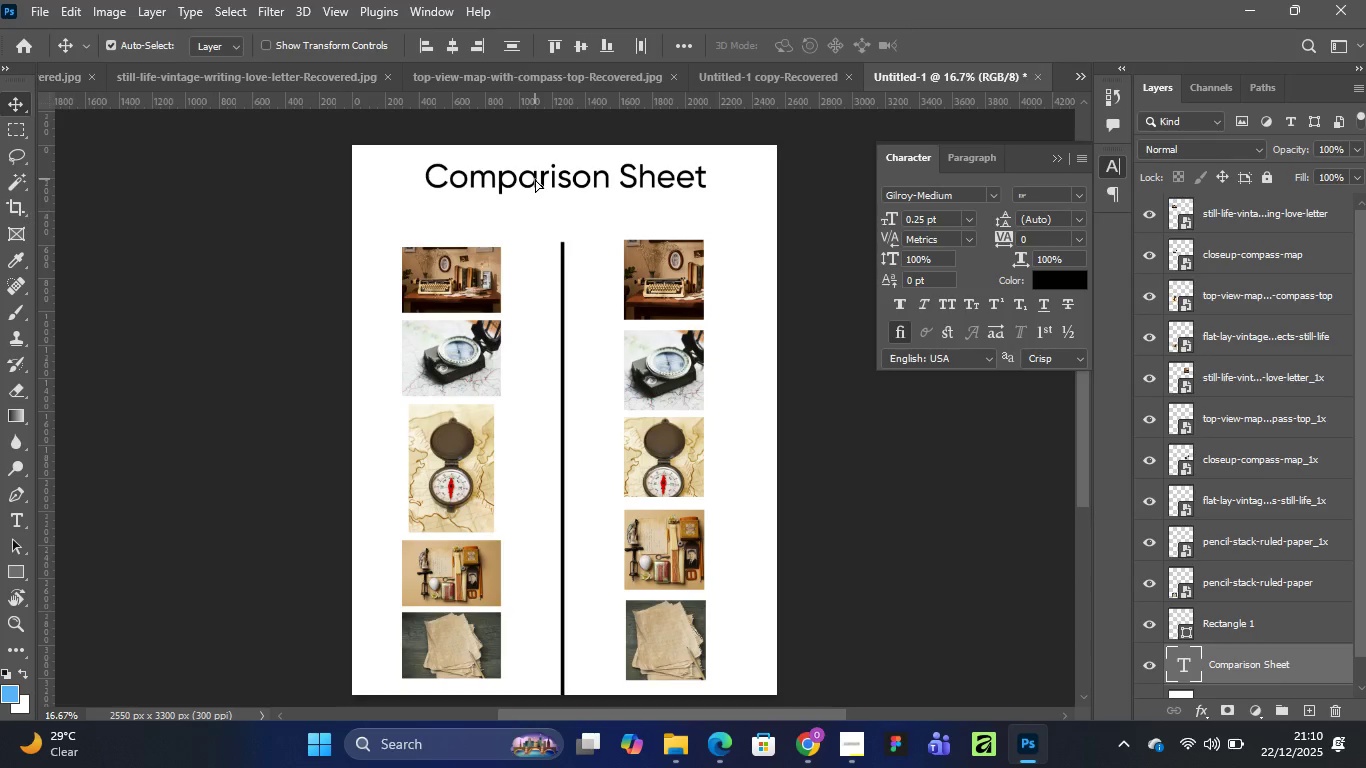 
hold_key(key=AltLeft, duration=1.53)
left_click_drag(start_coordinate=[535, 179], to_coordinate=[530, 215])
 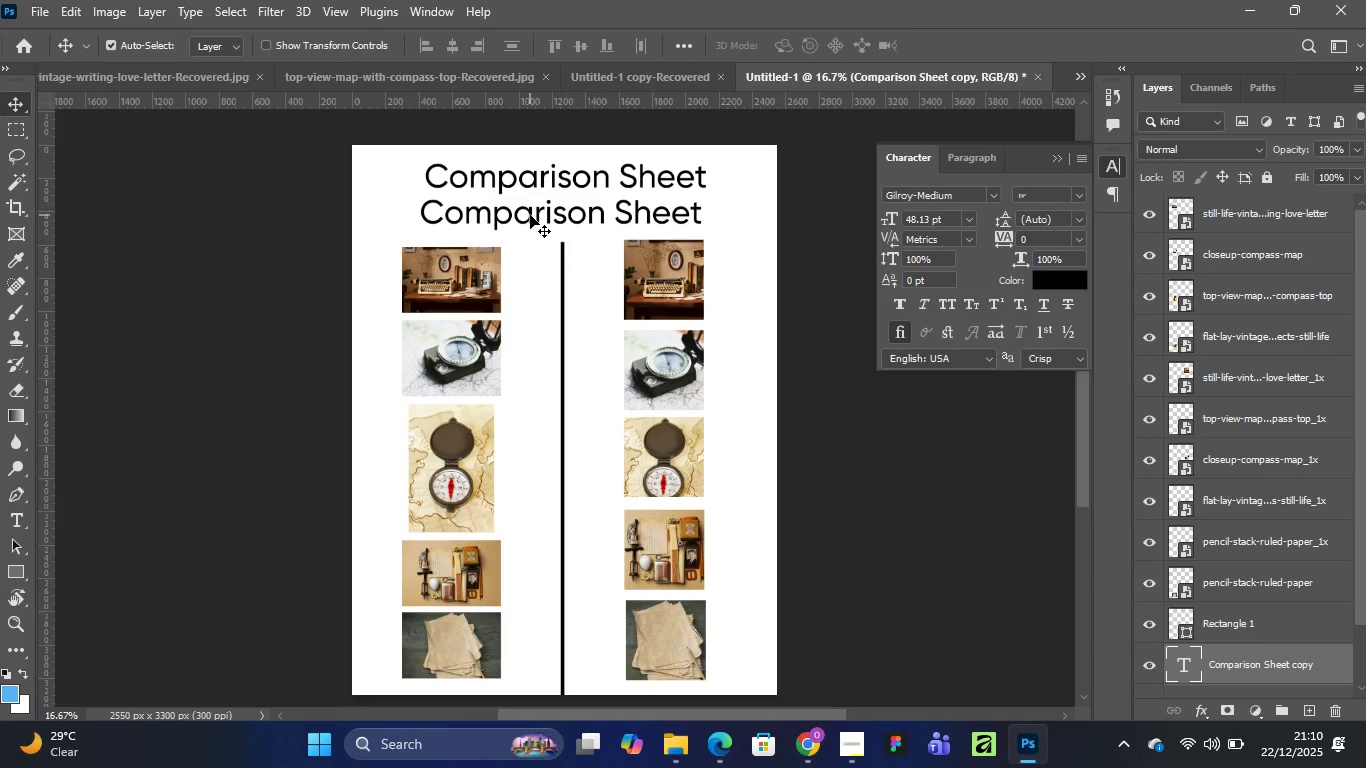 
double_click([530, 215])
 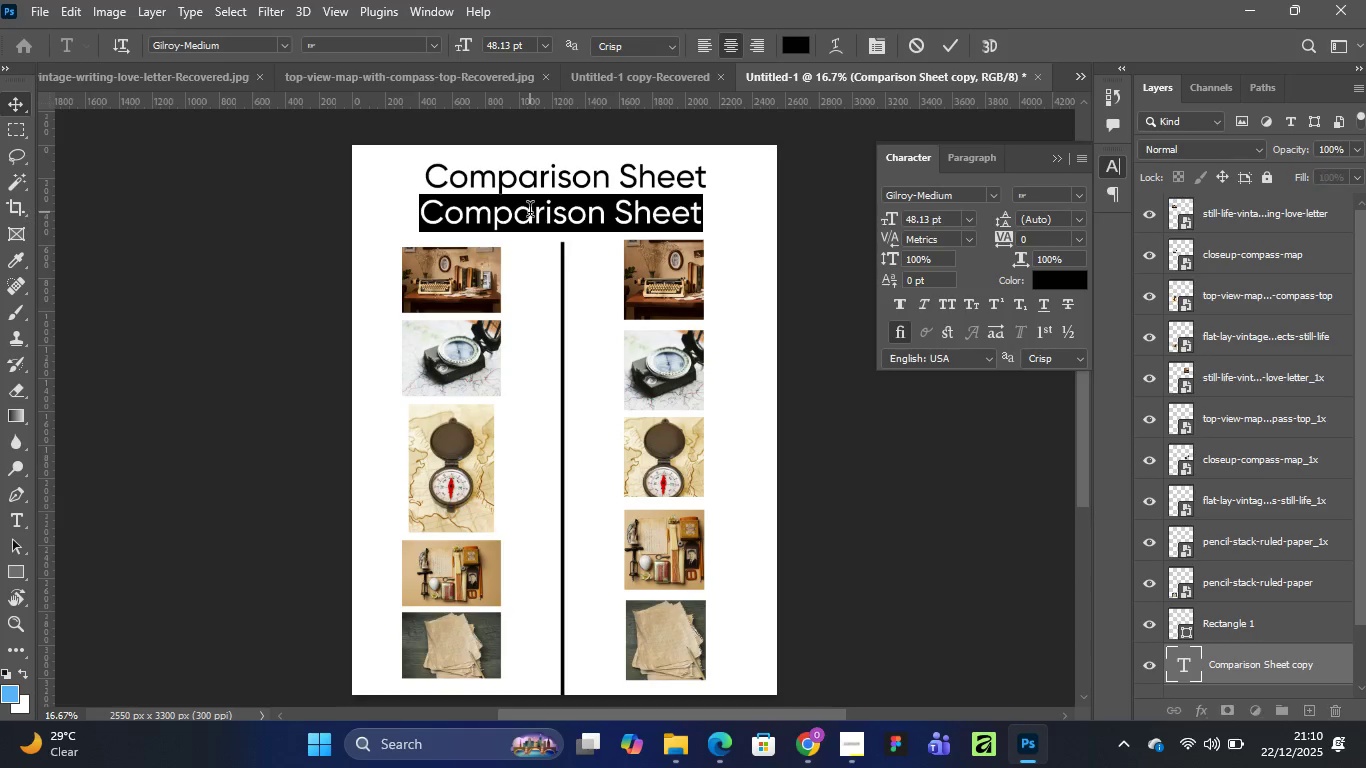 
type(Original)
 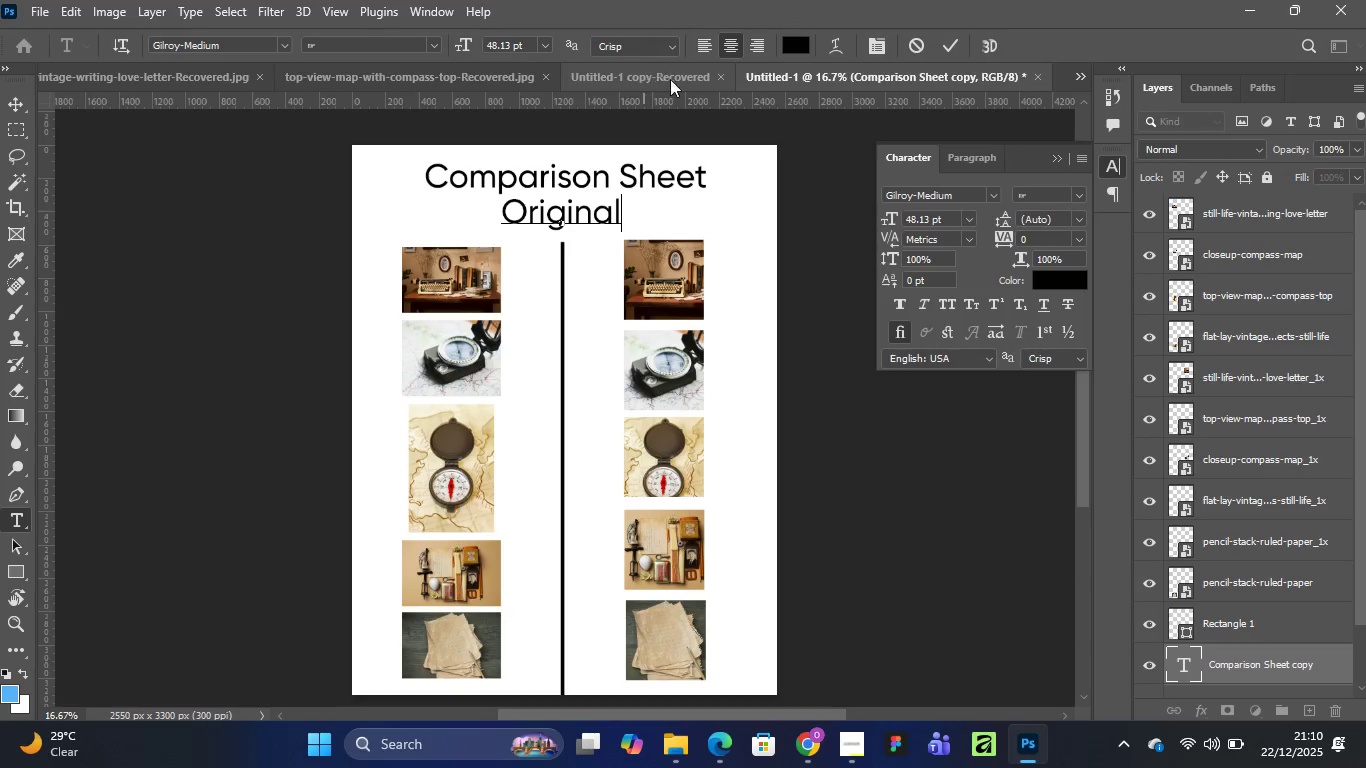 
left_click([952, 34])
 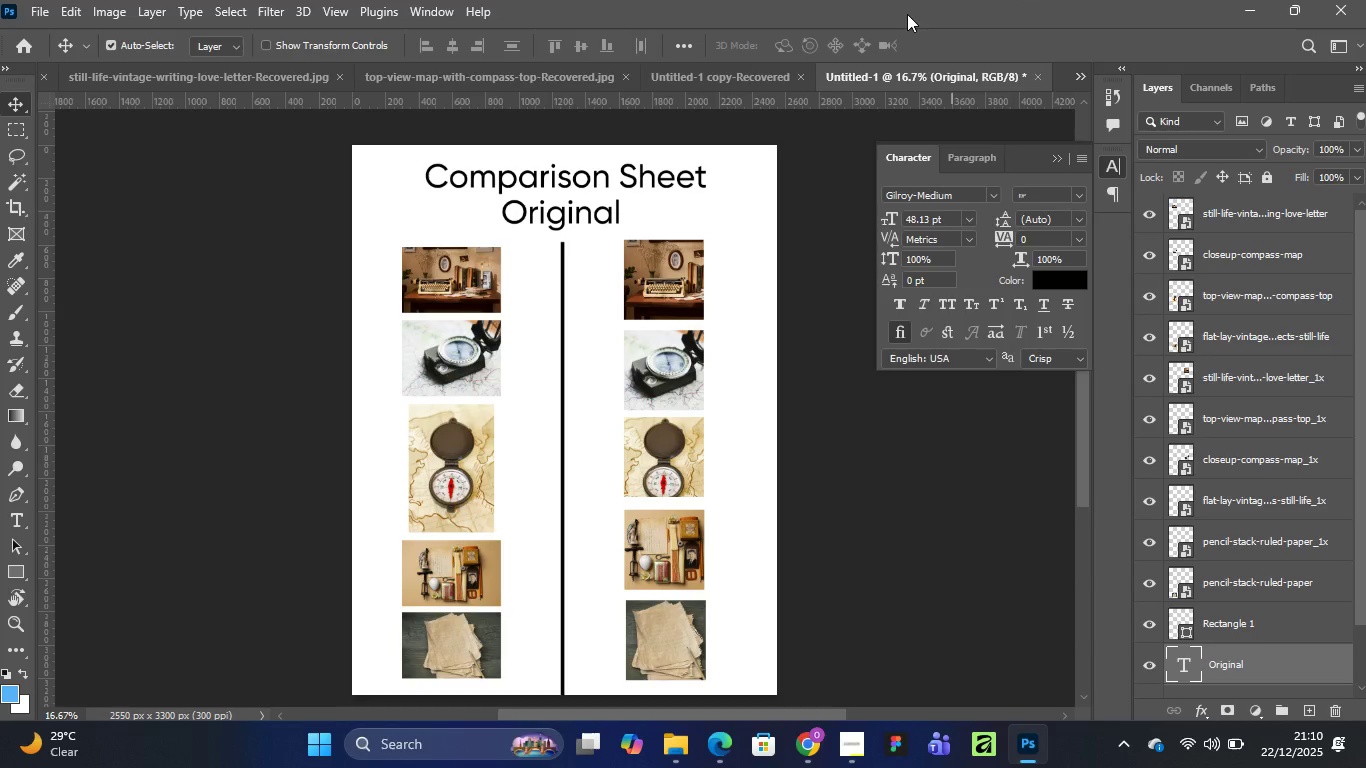 
key(Control+T)
 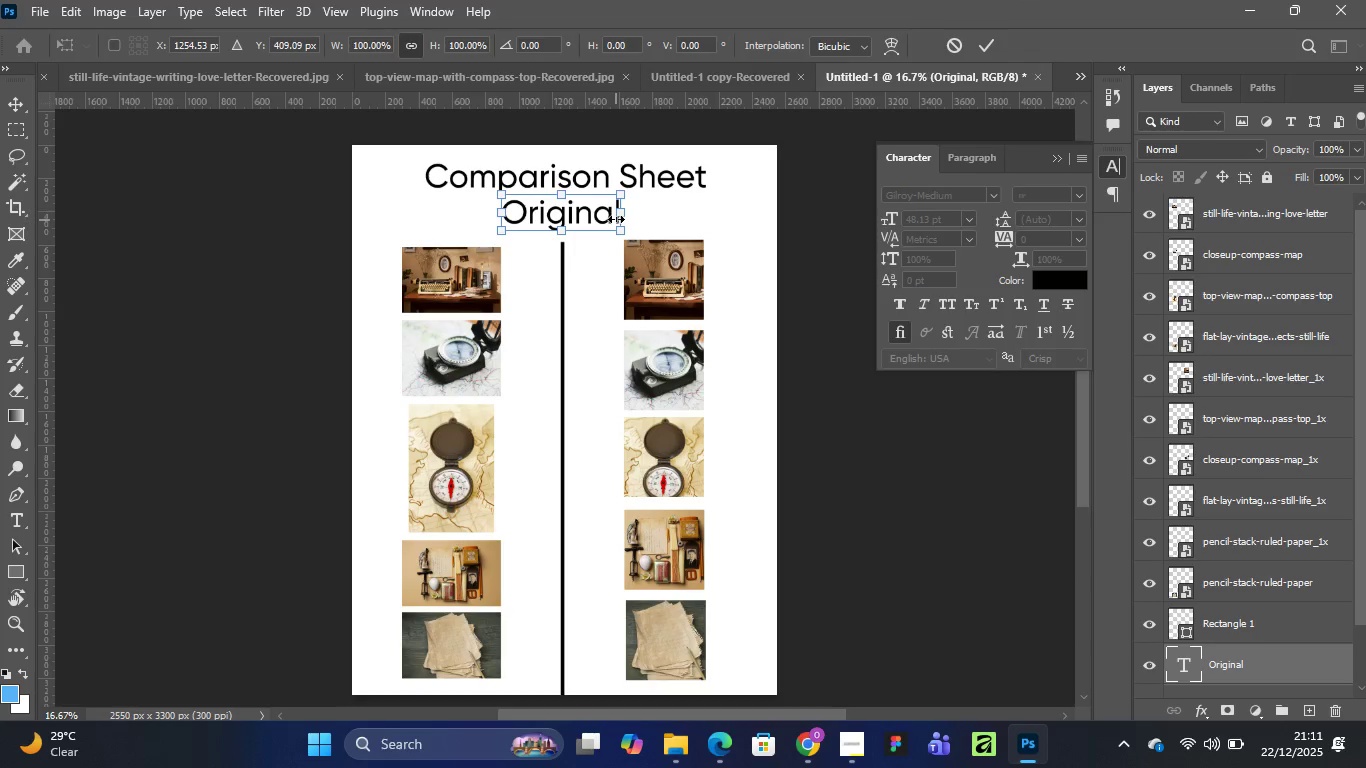 
left_click_drag(start_coordinate=[621, 210], to_coordinate=[583, 210])
 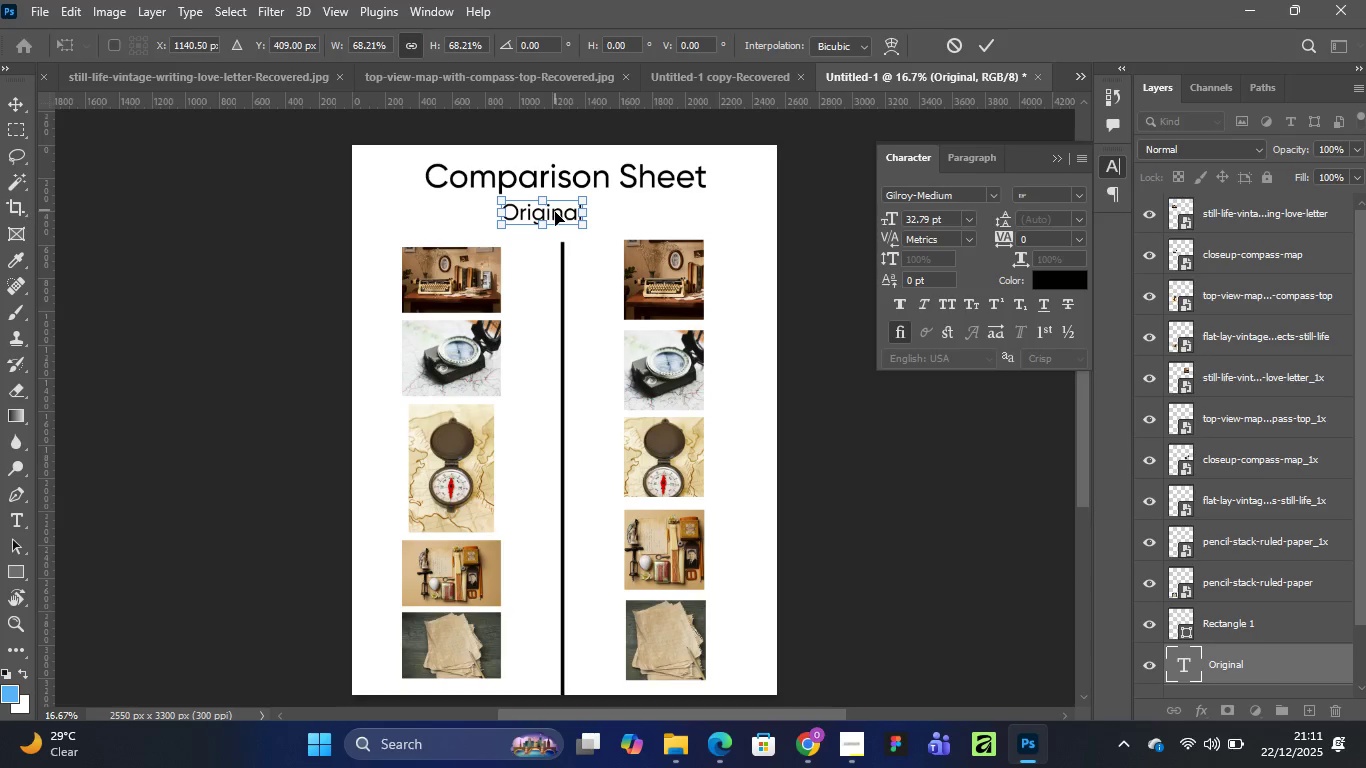 
double_click([555, 212])
 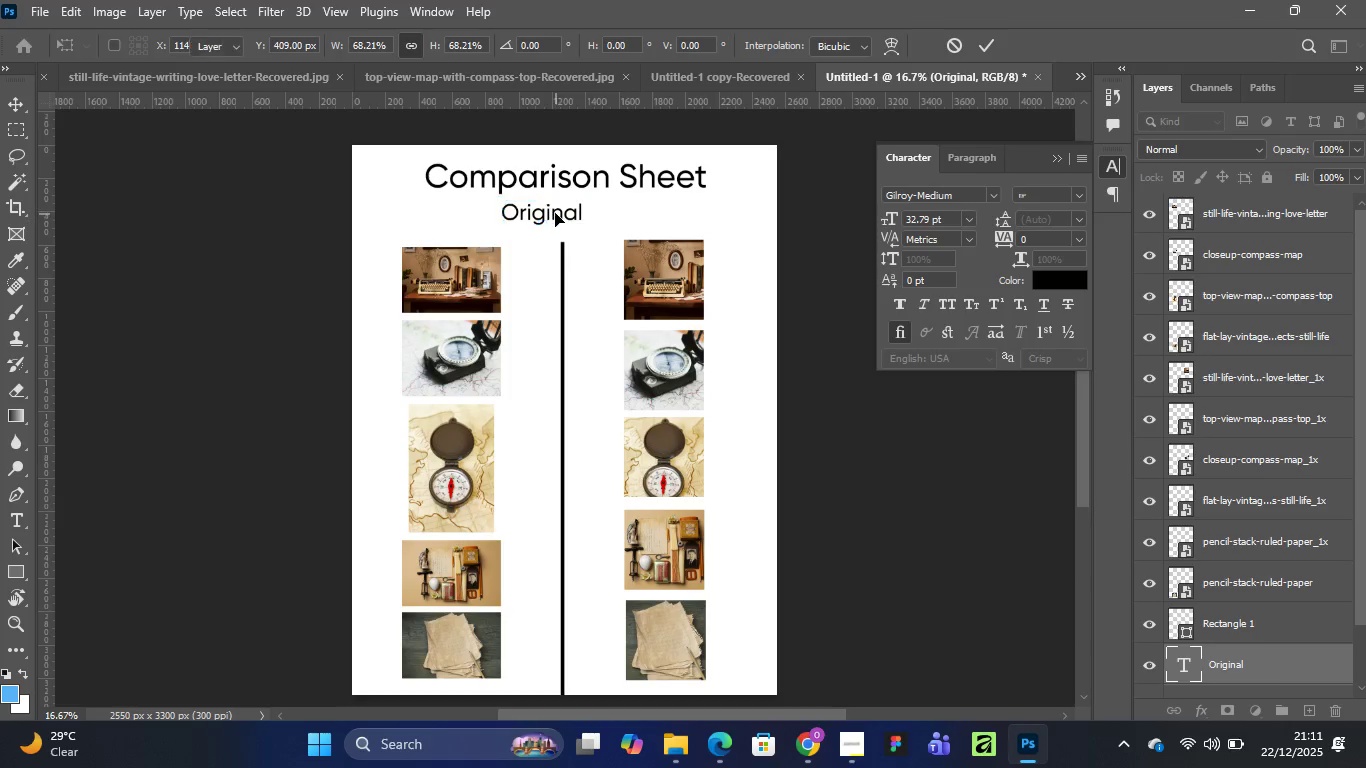 
left_click_drag(start_coordinate=[555, 213], to_coordinate=[458, 212])
 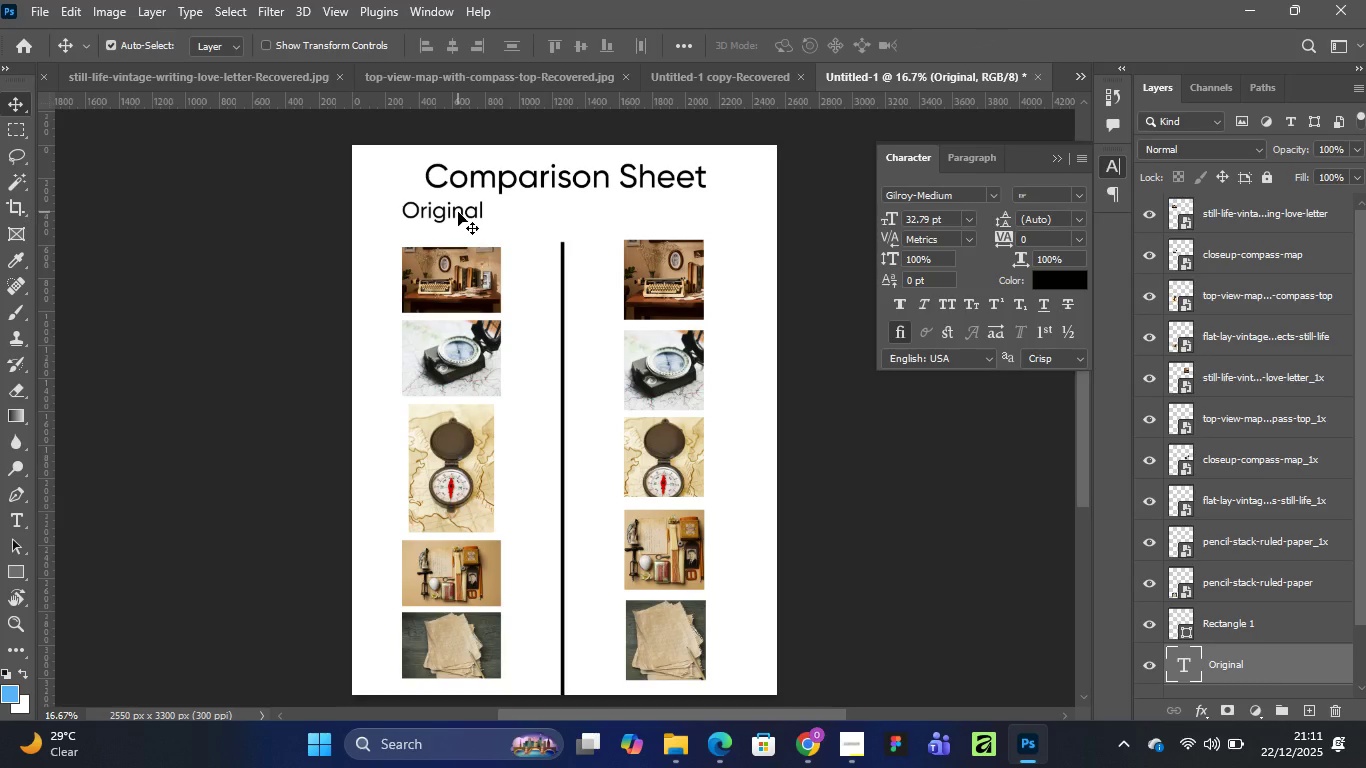 
hold_key(key=AltLeft, duration=1.53)
left_click_drag(start_coordinate=[458, 212], to_coordinate=[669, 210])
 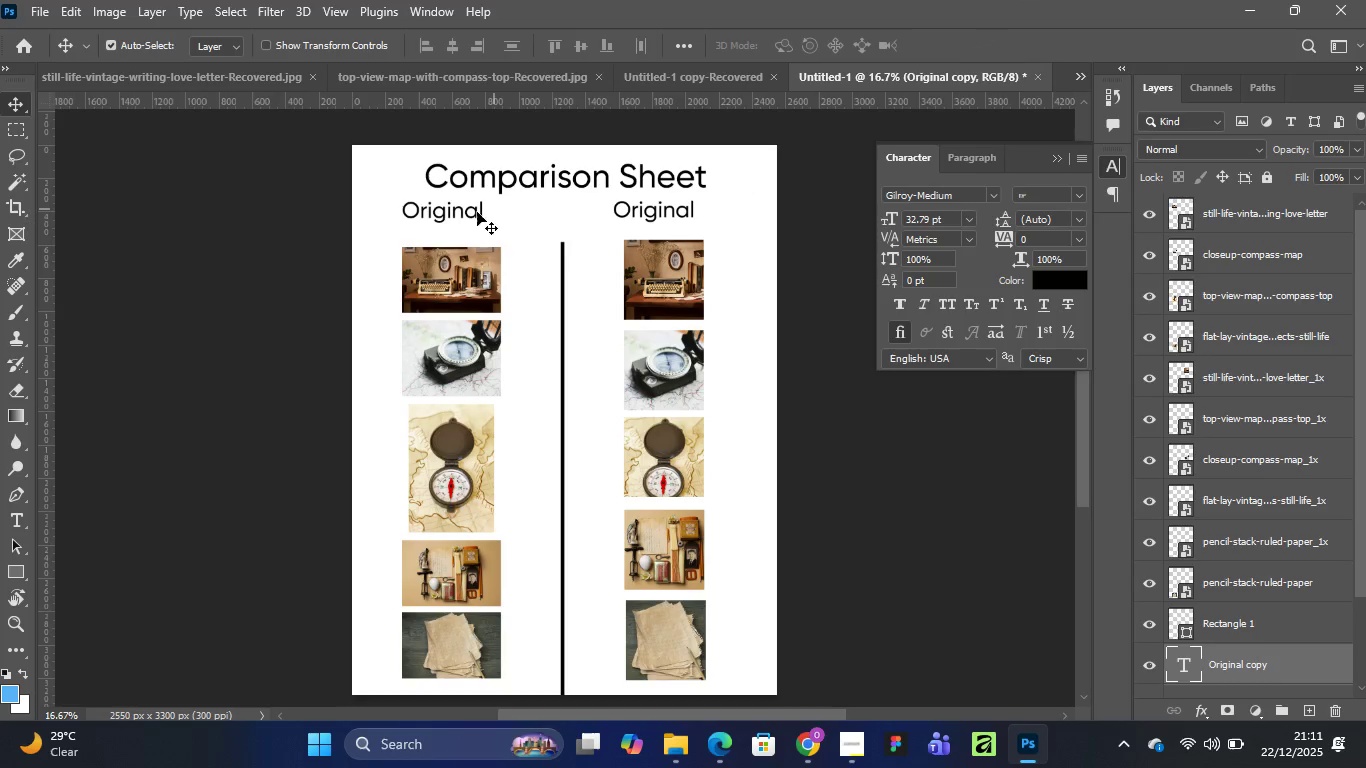 
hold_key(key=AltLeft, duration=0.89)
 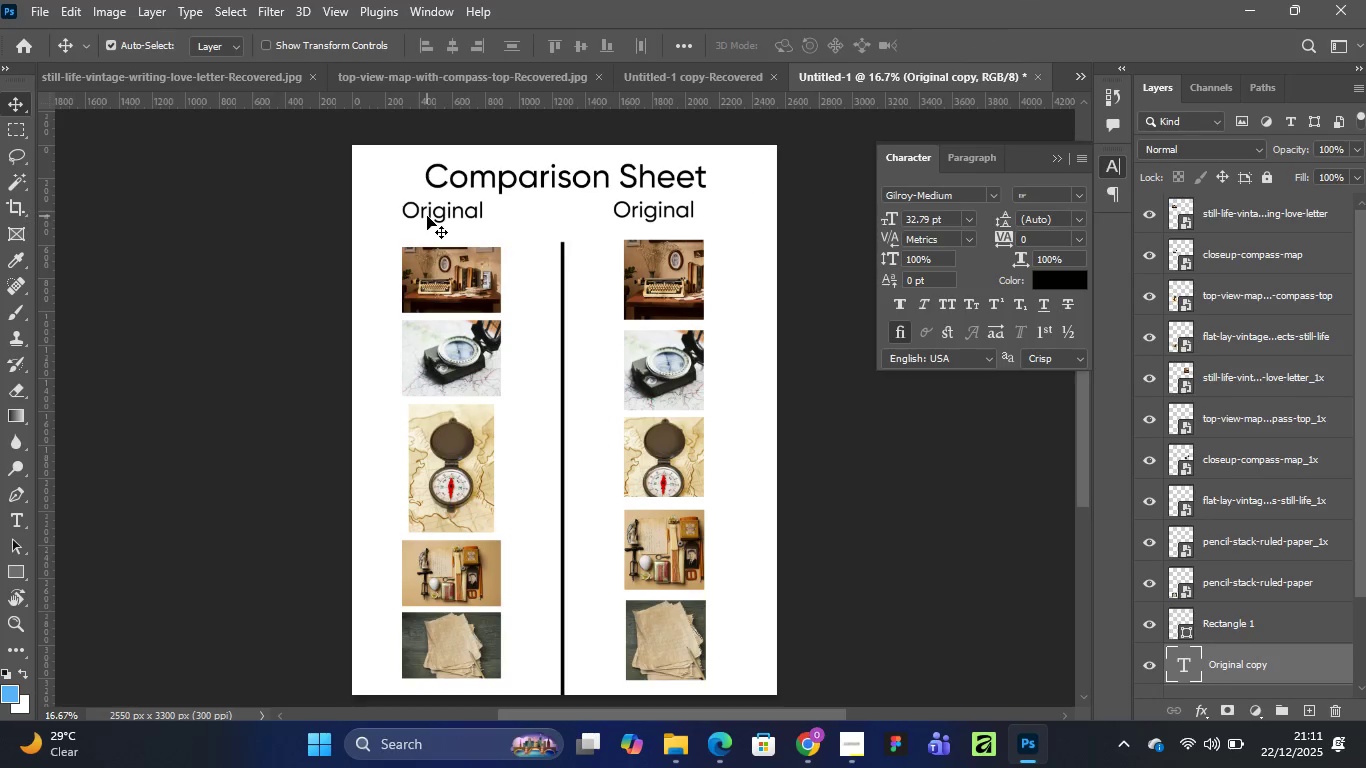 
double_click([427, 216])
 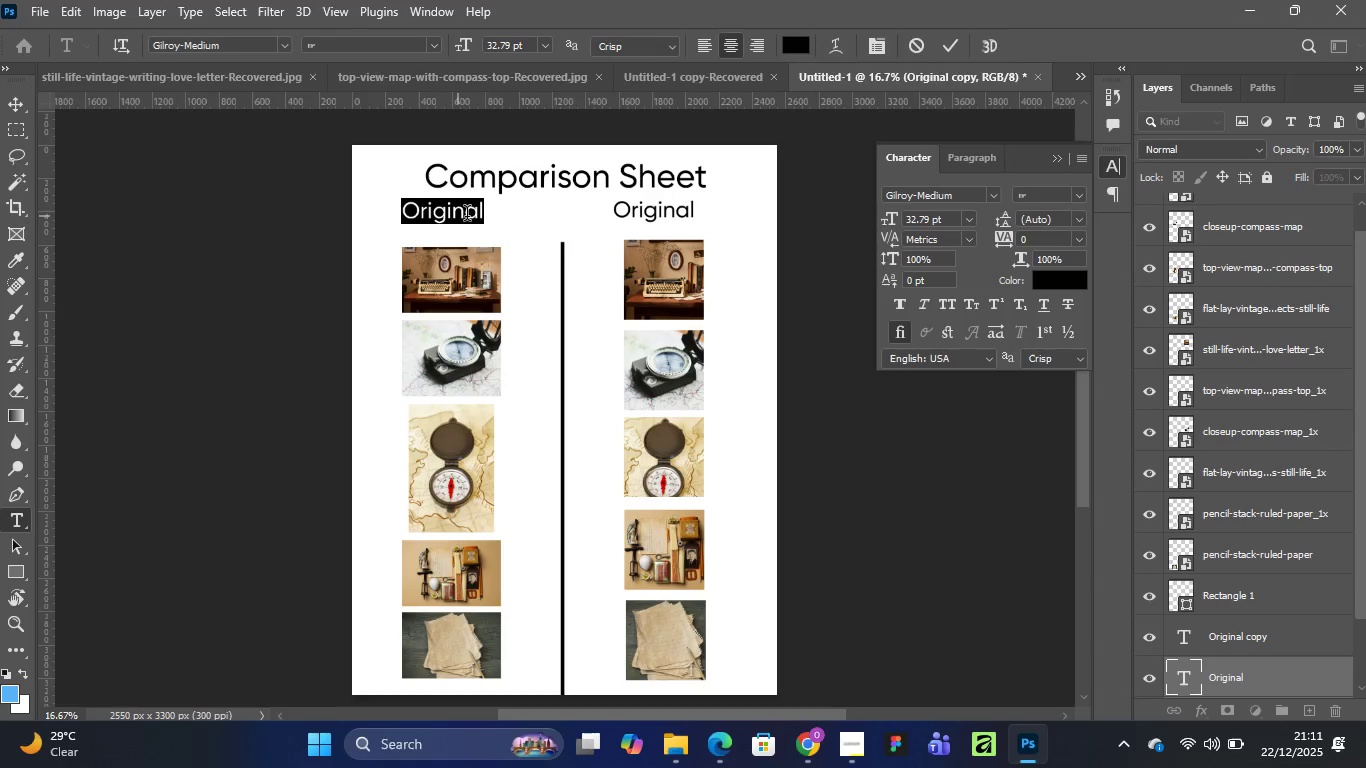 
left_click([478, 217])
 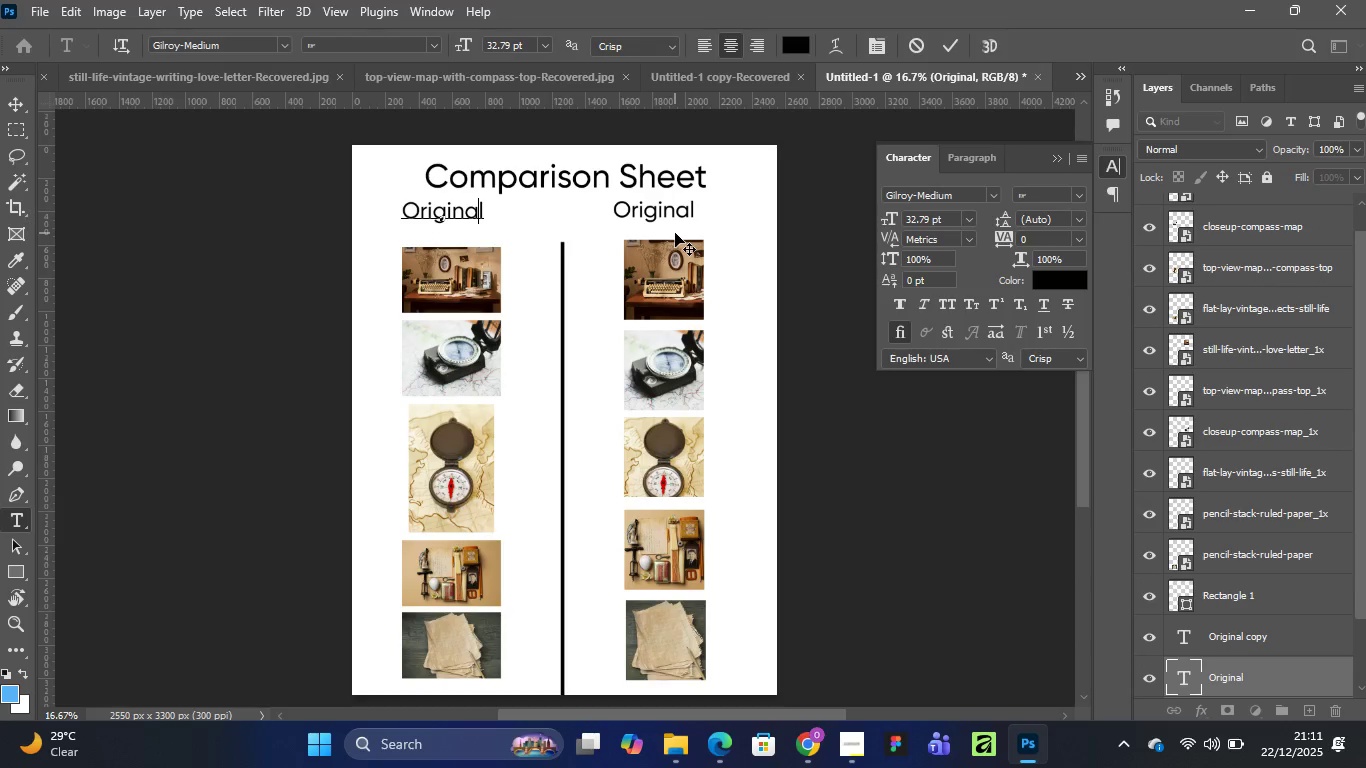 
key(ArrowRight)
 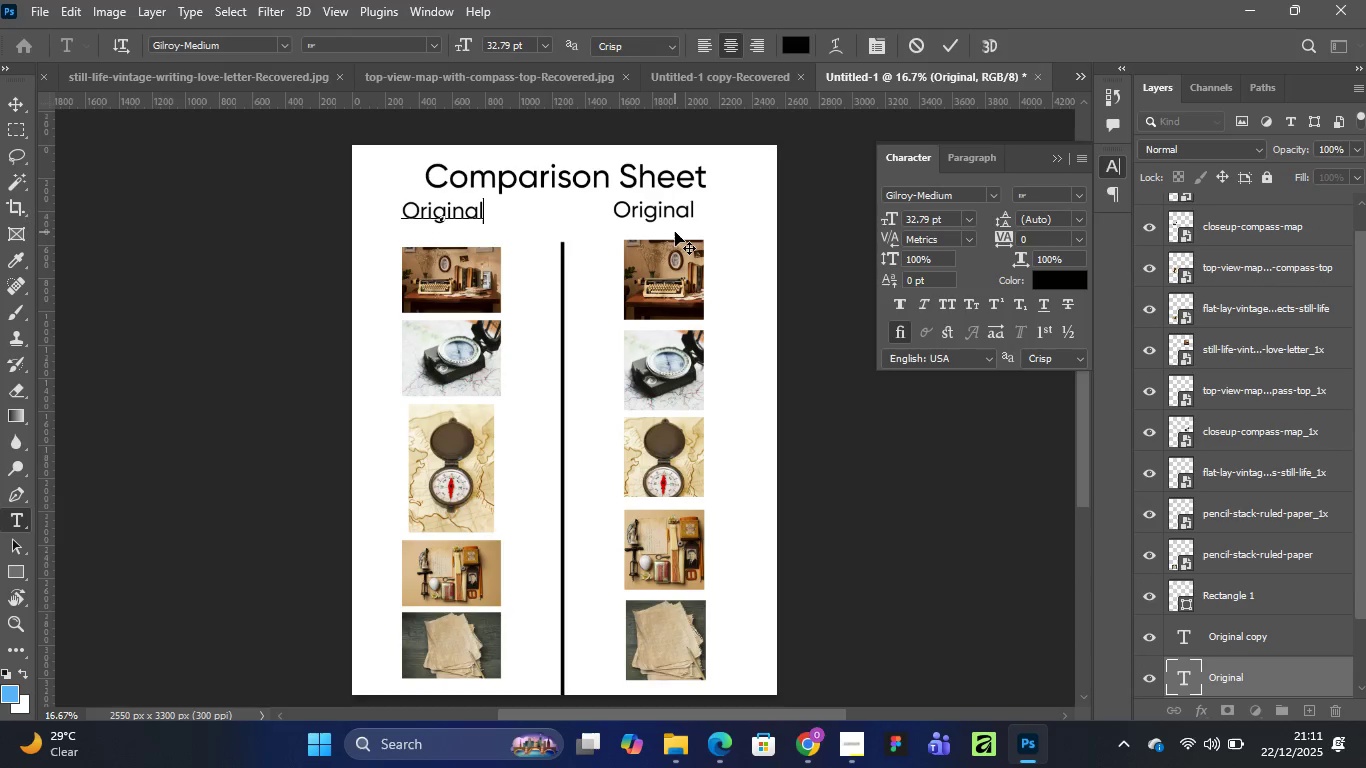 
type( Image)
 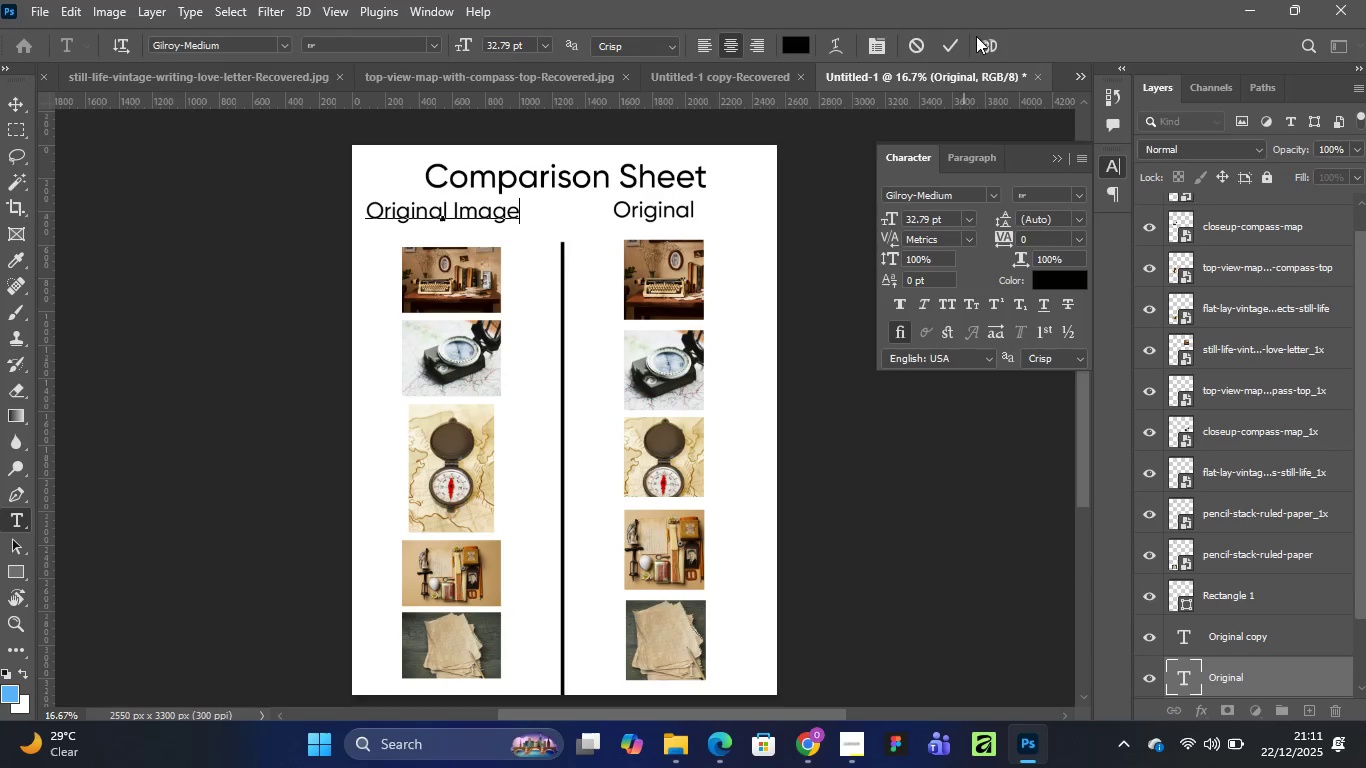 
left_click([948, 31])
 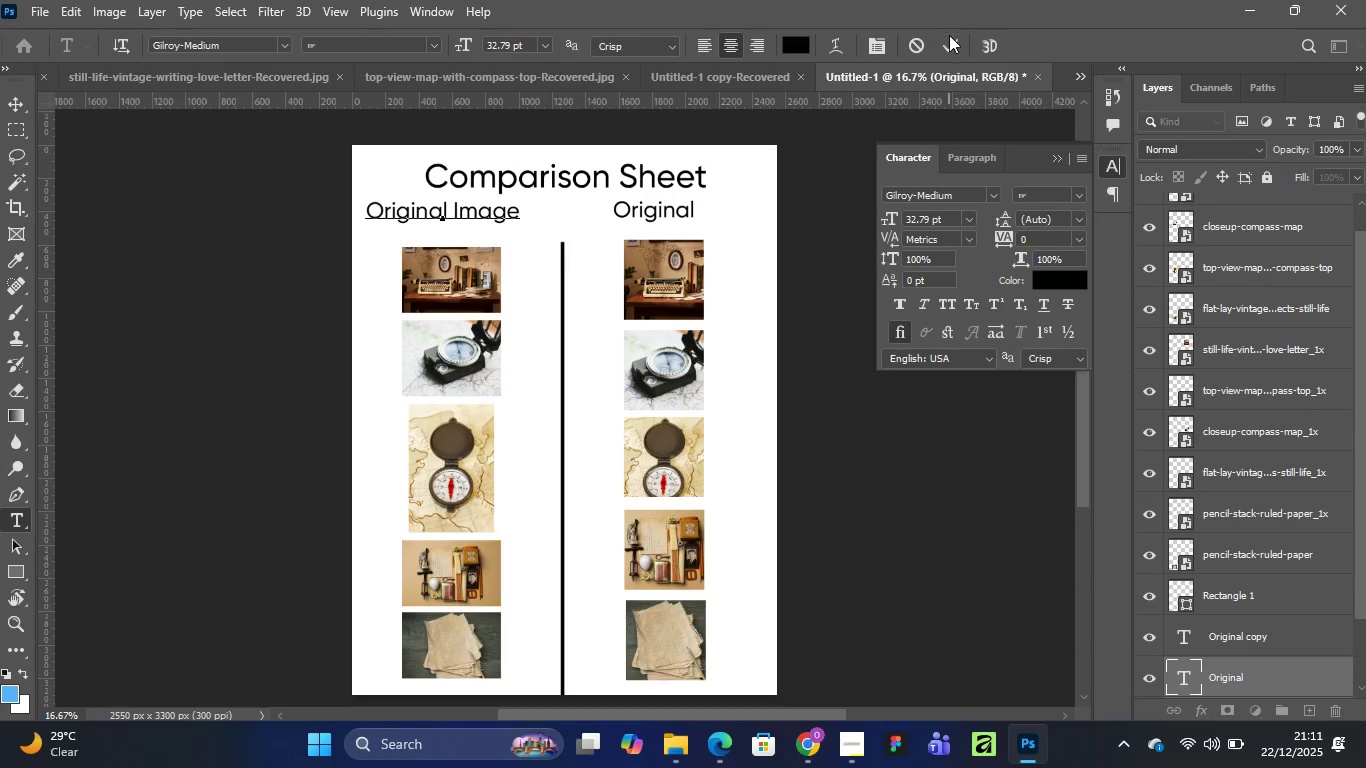 
left_click([951, 47])
 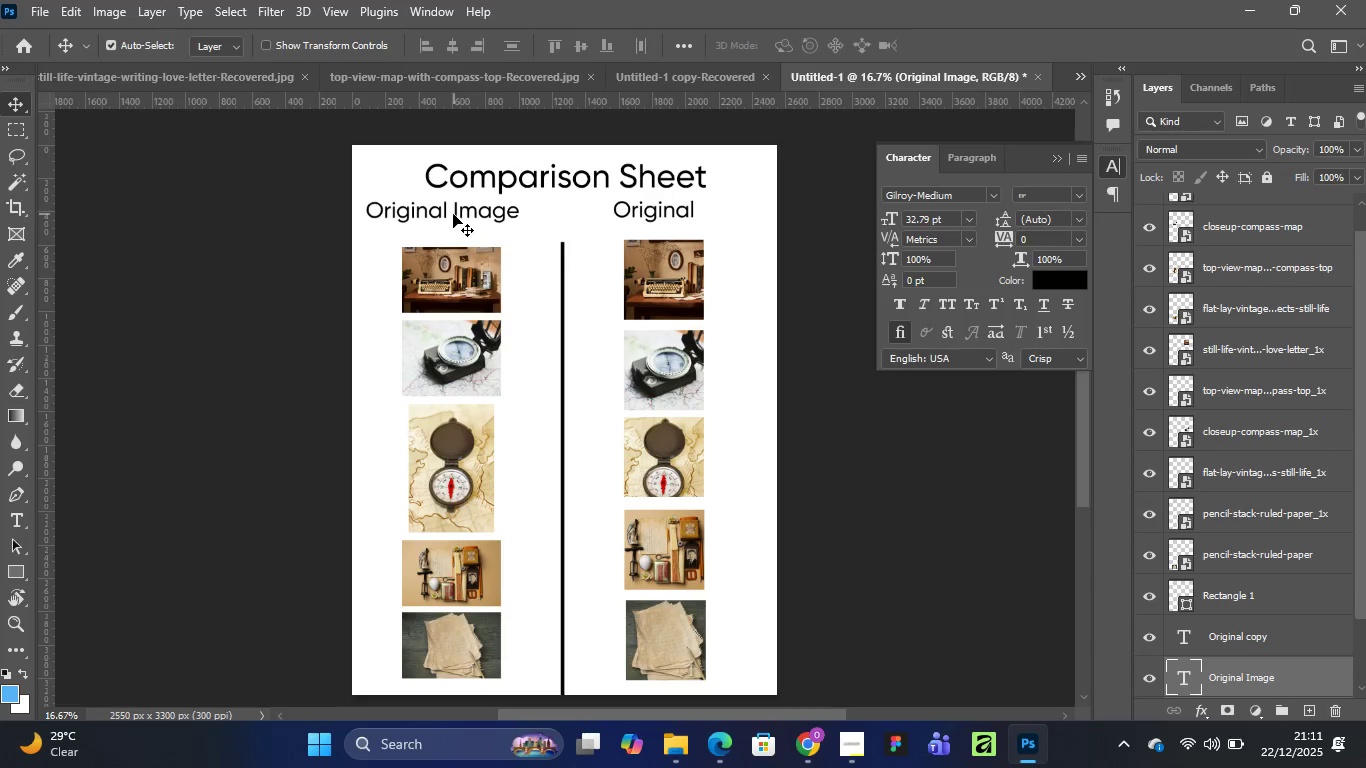 
left_click_drag(start_coordinate=[435, 206], to_coordinate=[454, 217])
 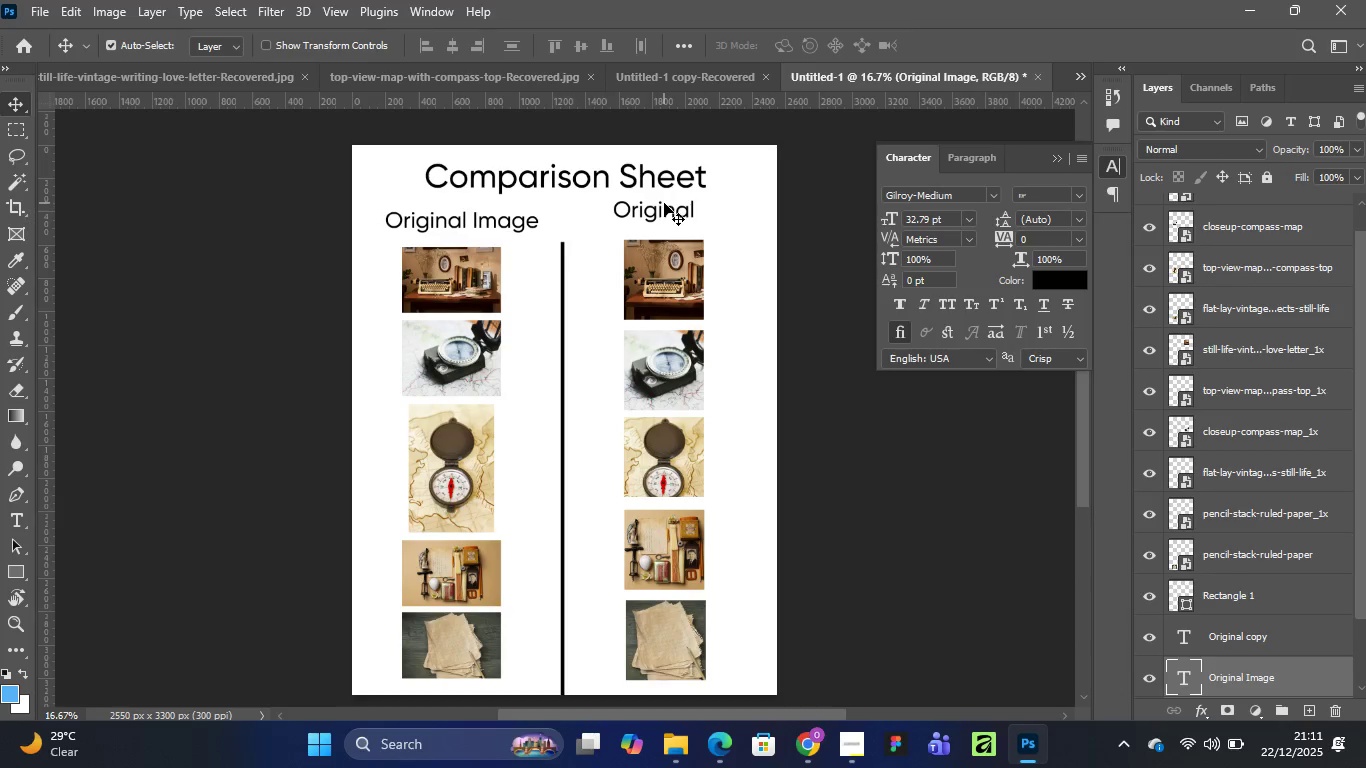 
left_click_drag(start_coordinate=[664, 204], to_coordinate=[666, 213])
 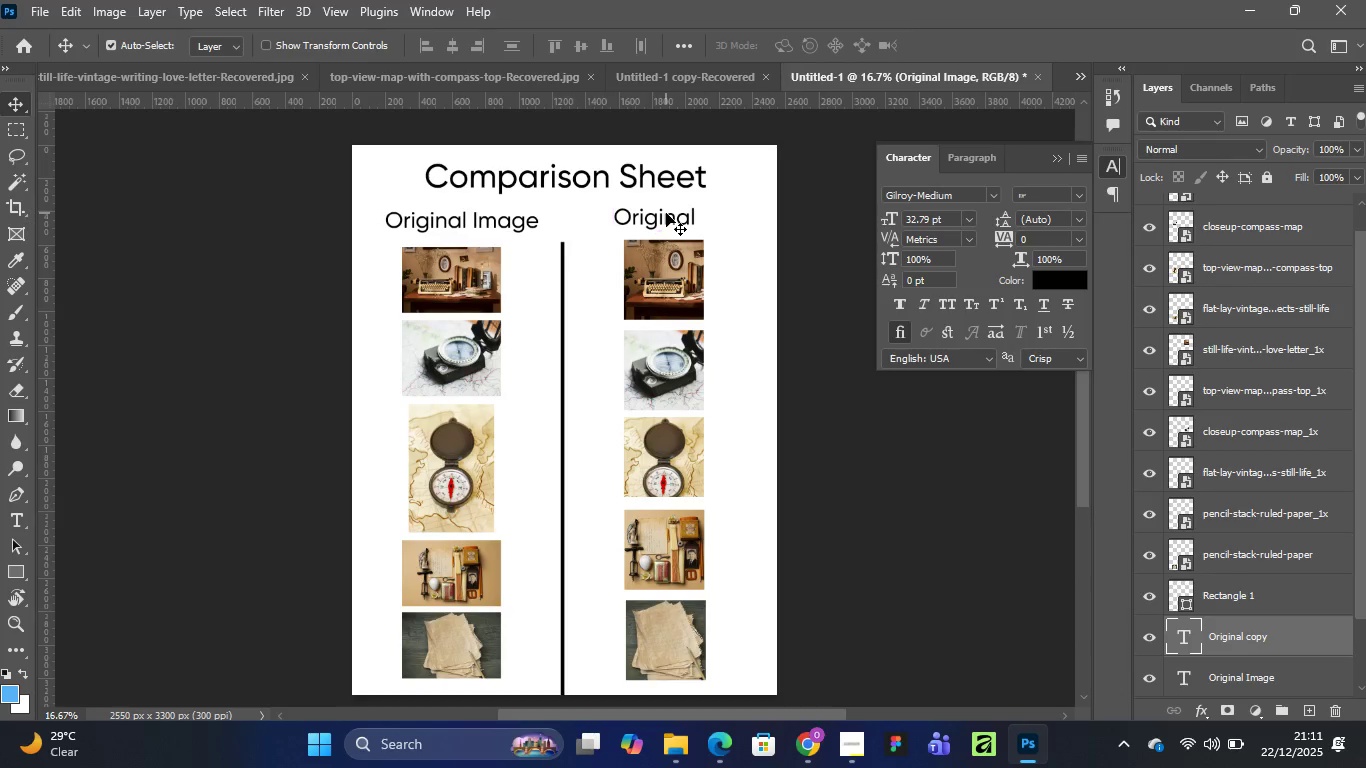 
double_click([666, 213])
 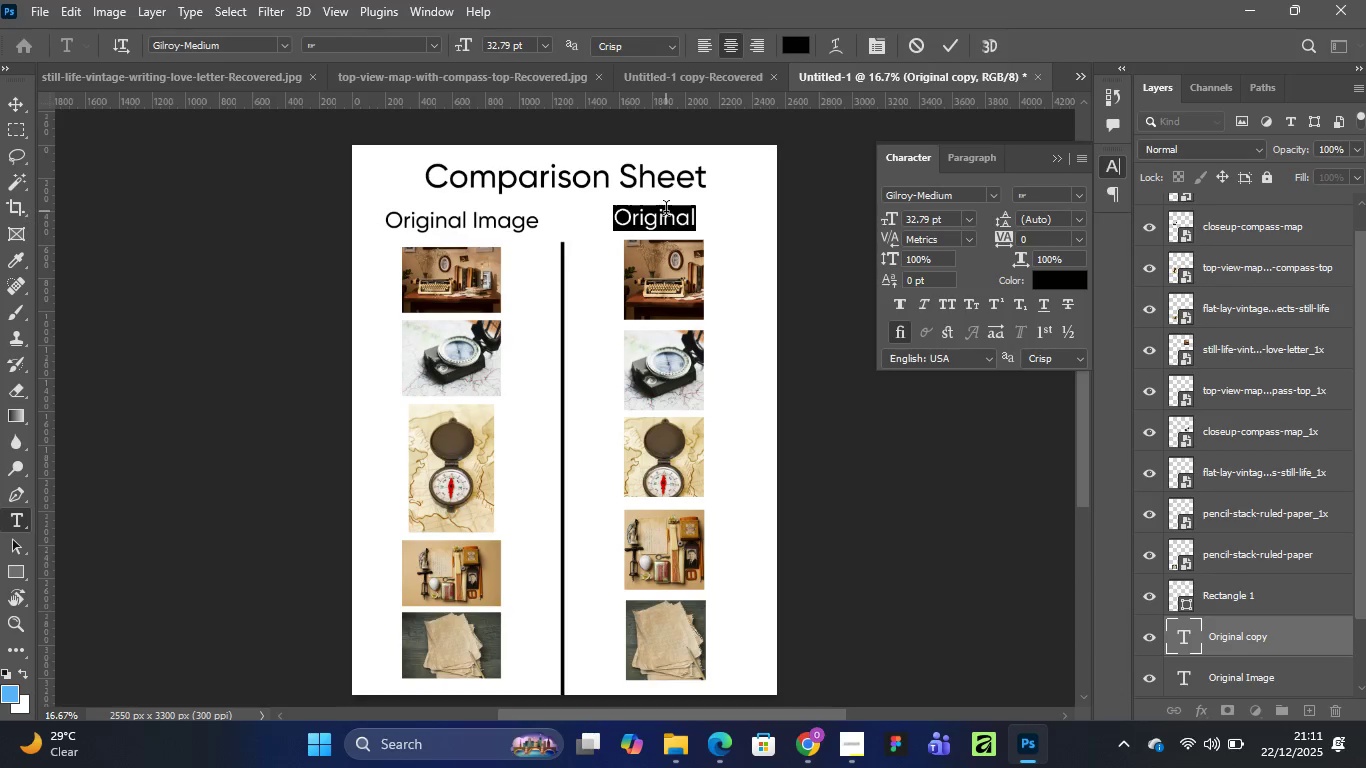 
type(Cropped Image)
 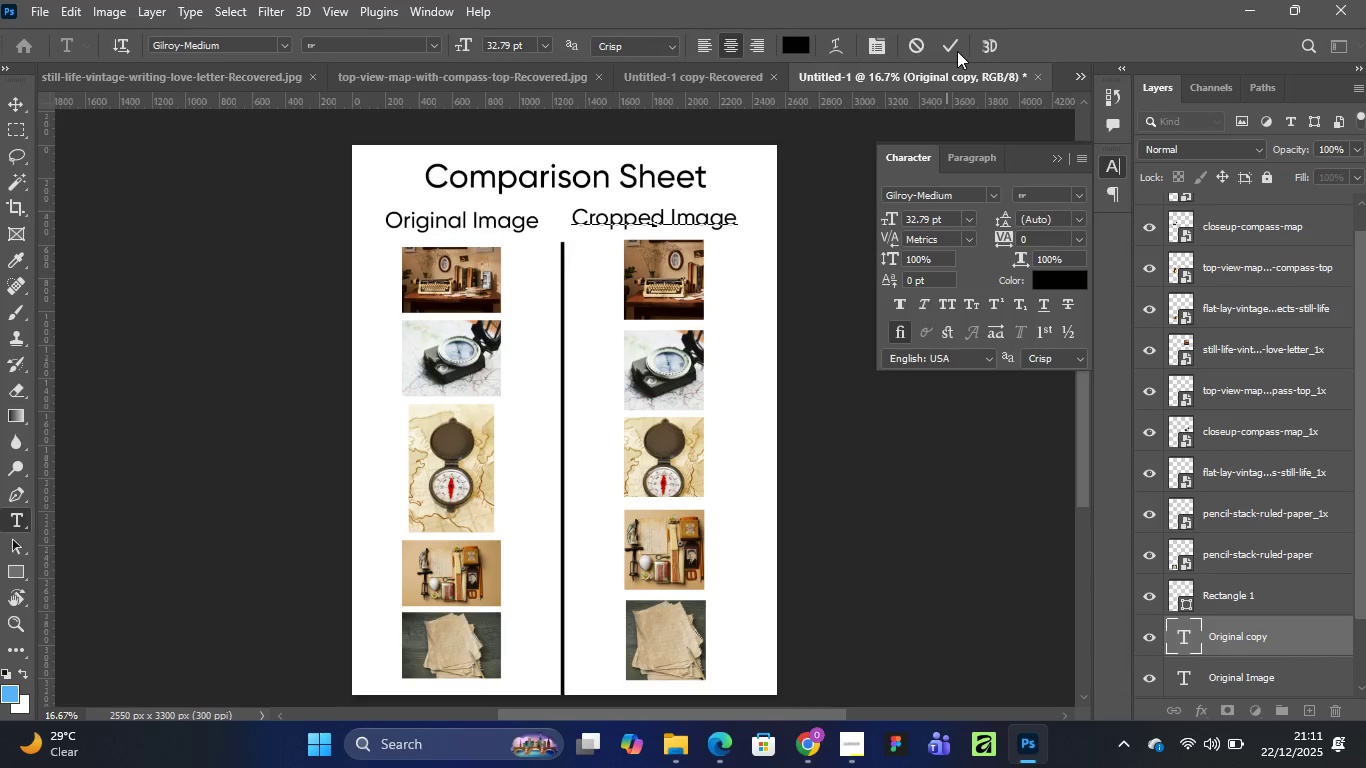 
left_click([956, 40])
 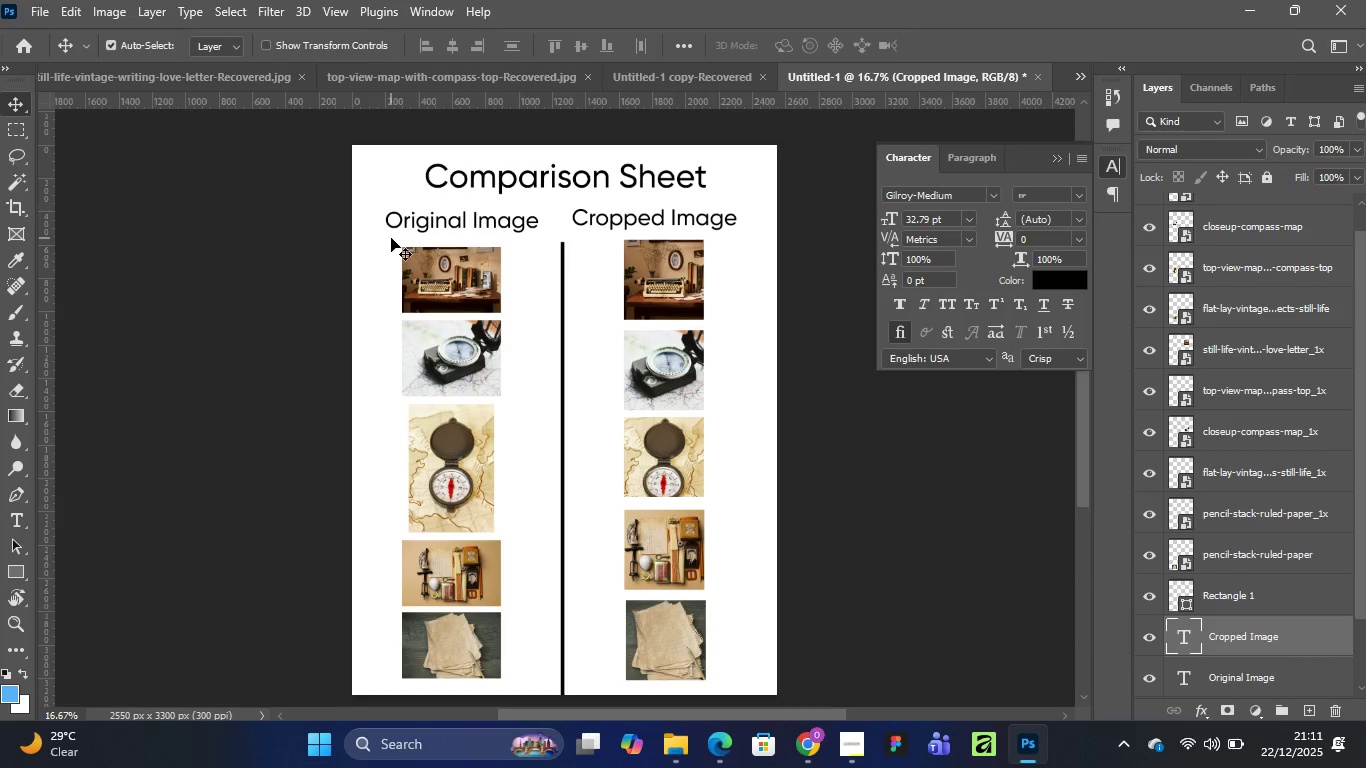 
wait(11.05)
 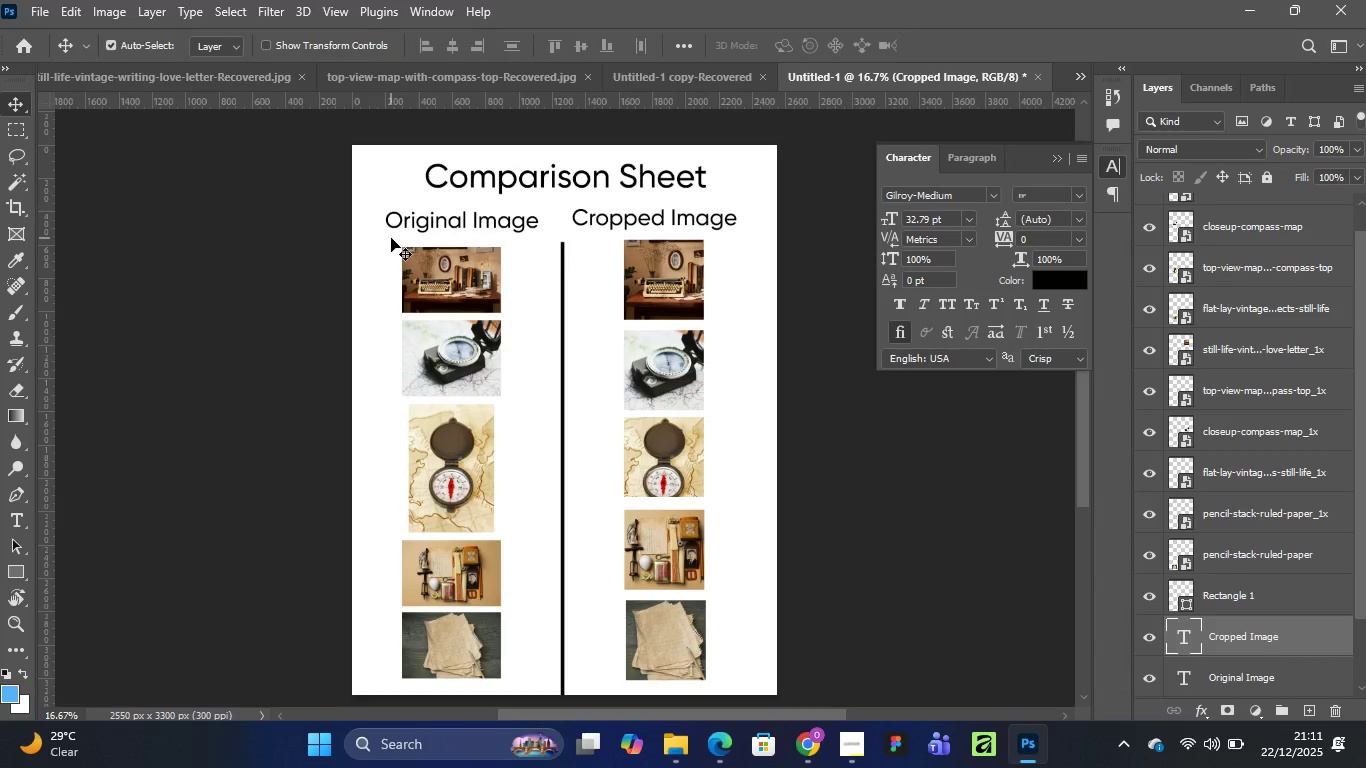 
scroll: coordinate [569, 477], scroll_direction: up, amount: 1.0
 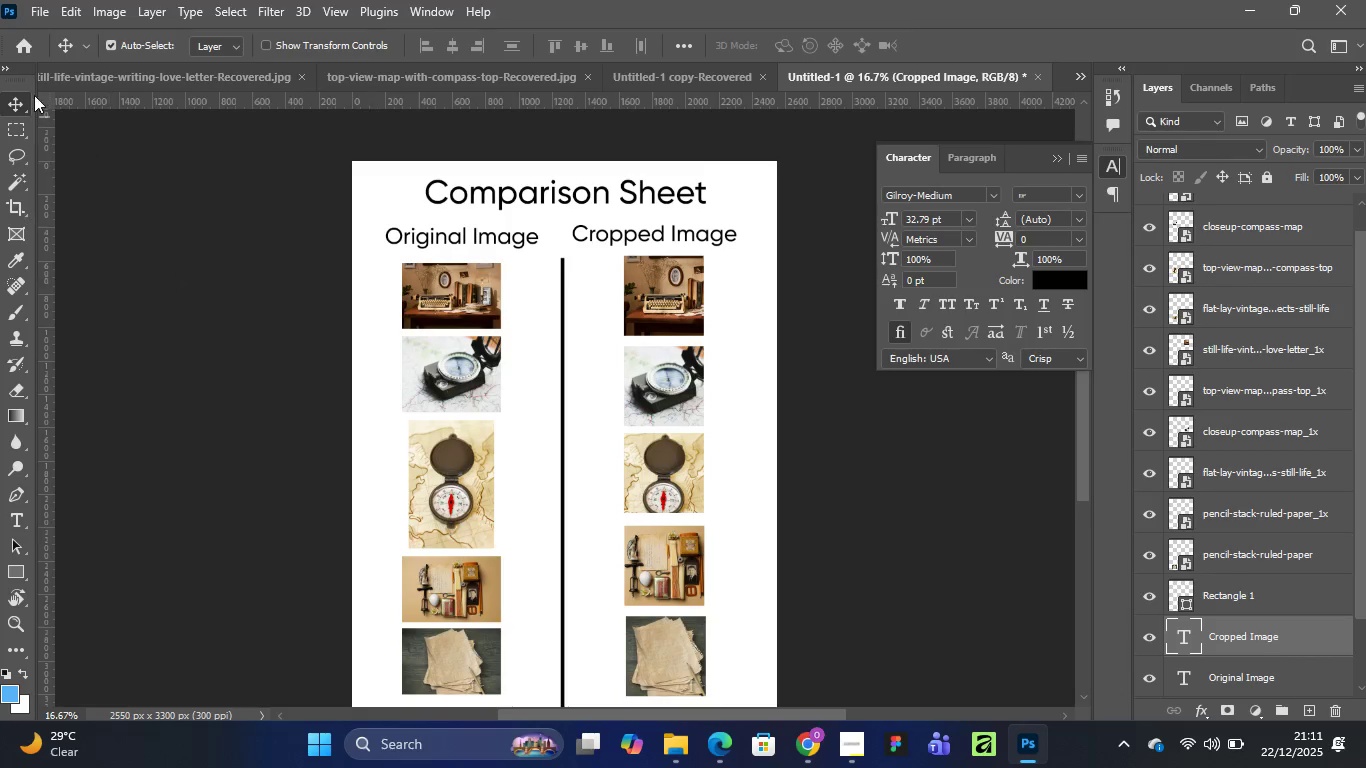 
left_click([41, 10])
 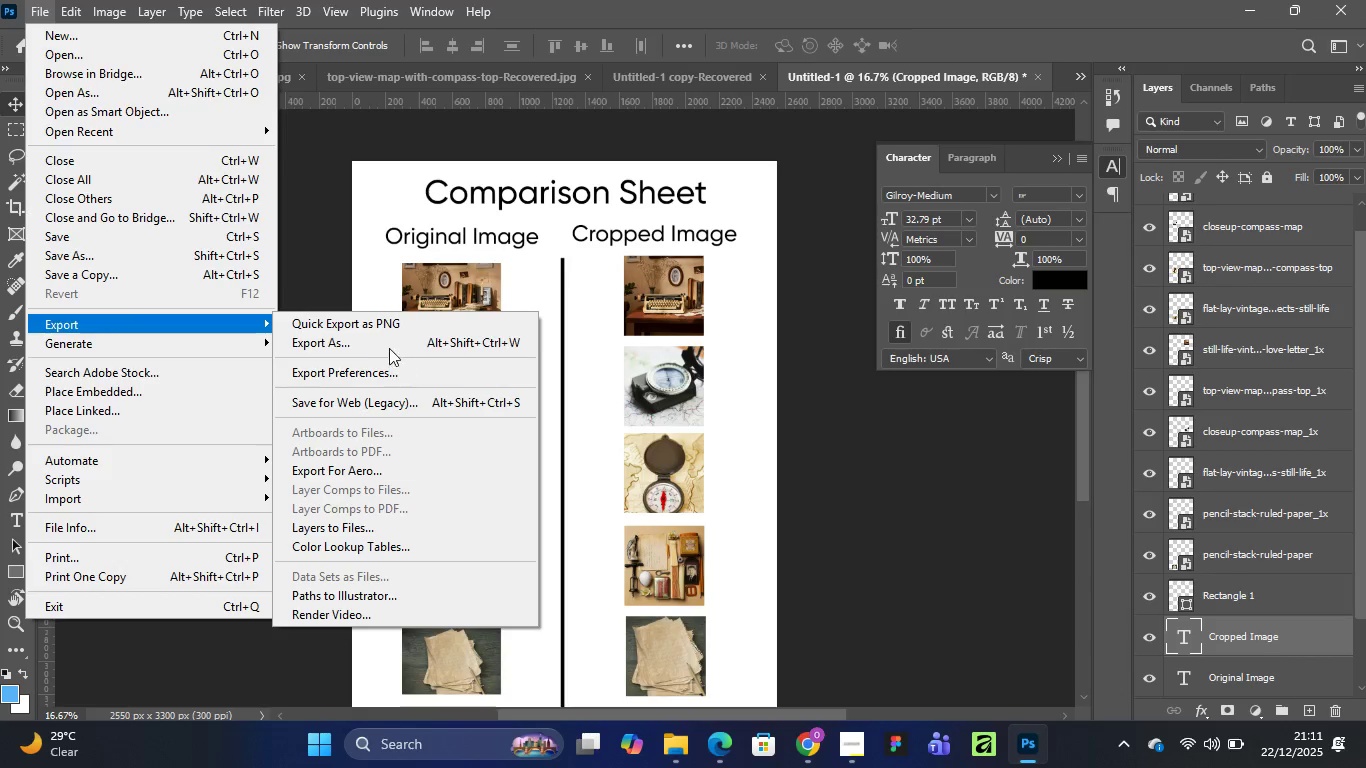 
left_click([364, 344])
 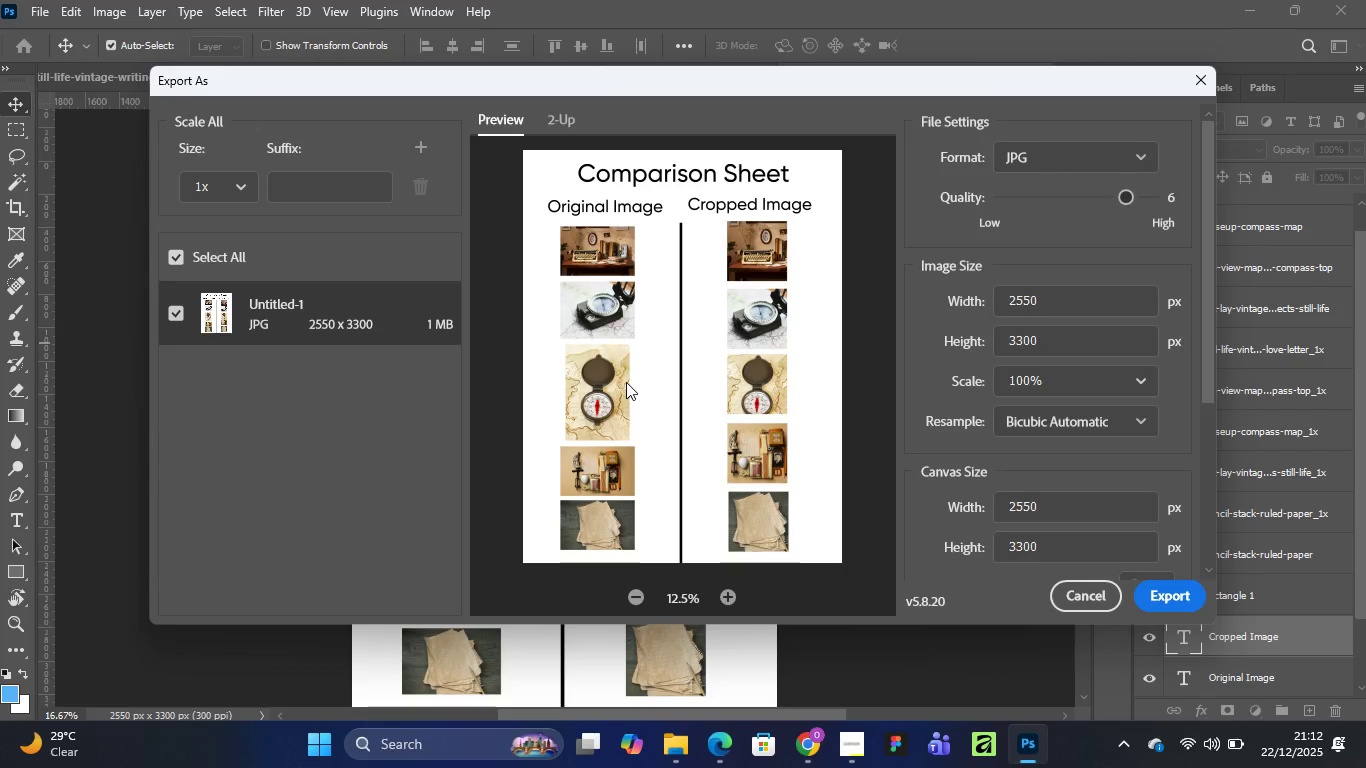 
wait(13.97)
 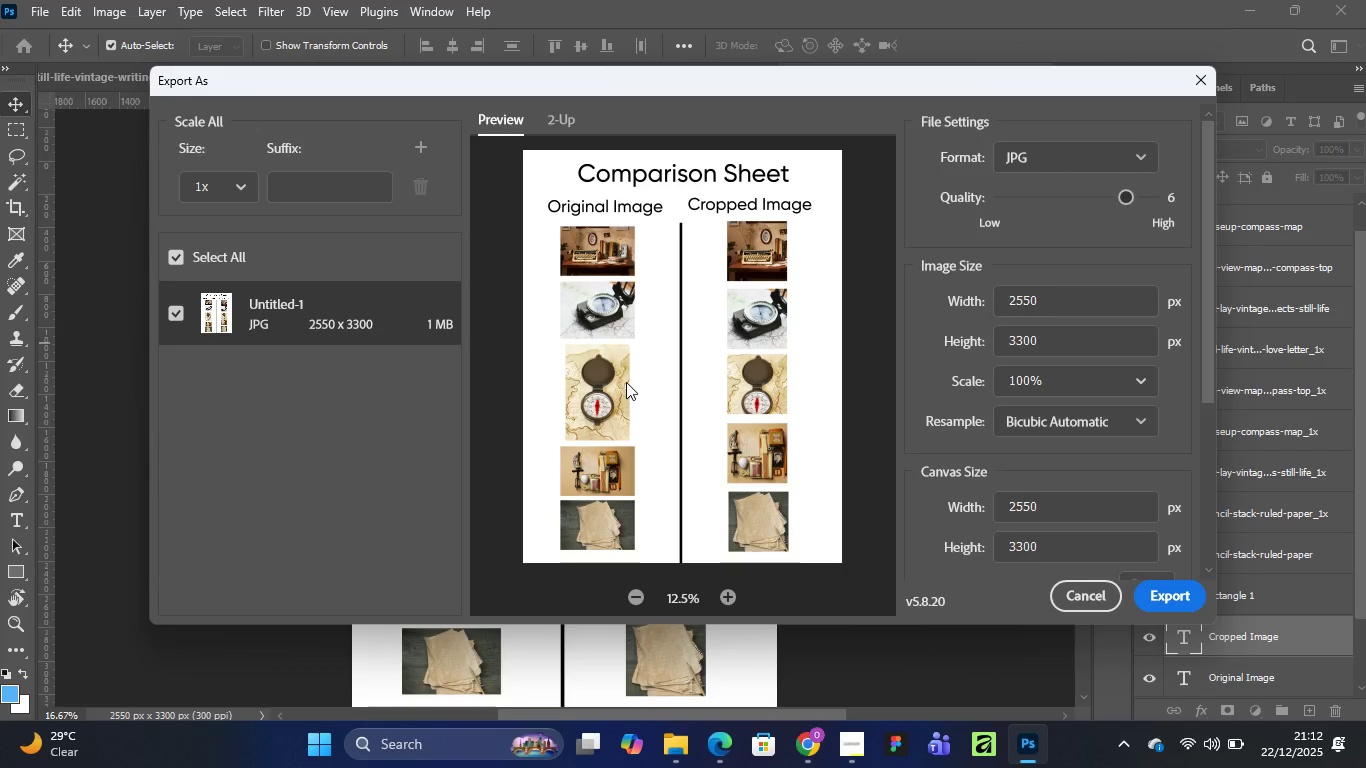 
left_click([1172, 598])
 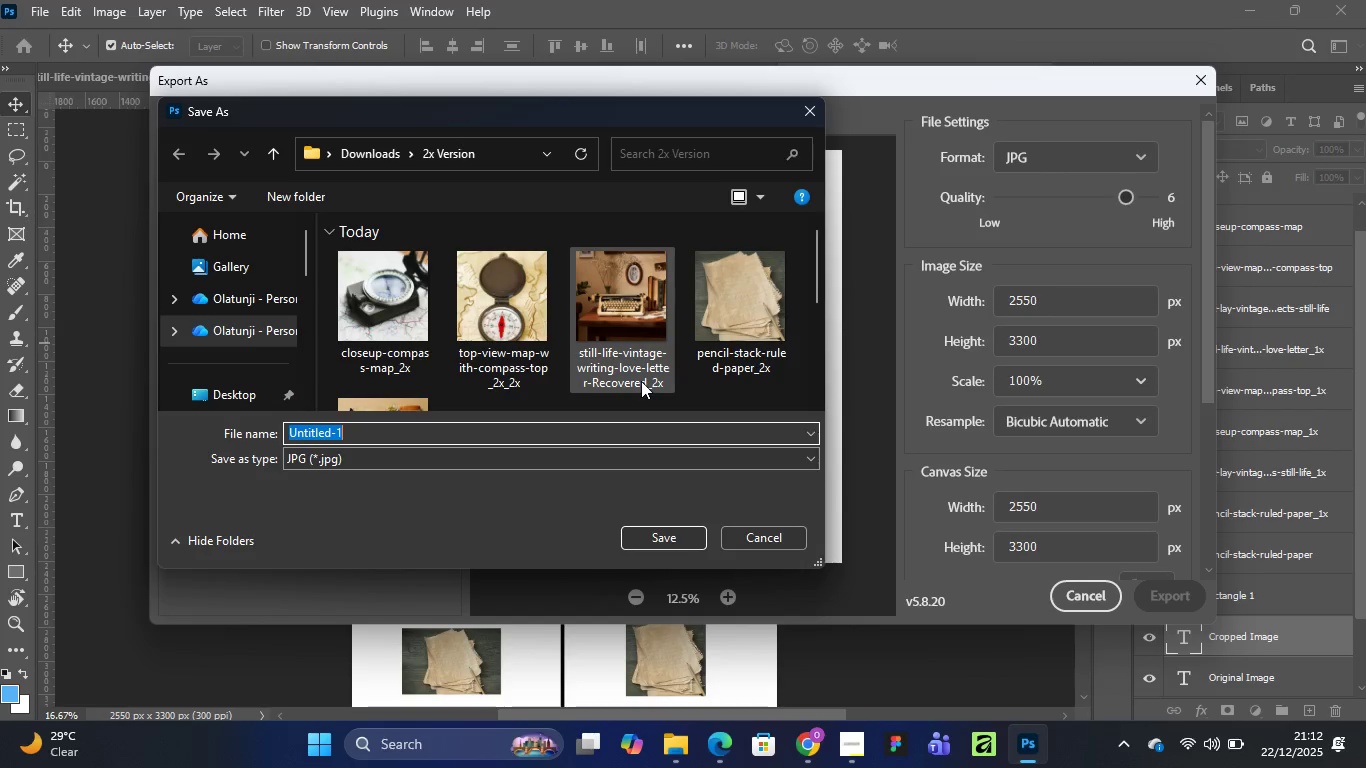 
wait(5.45)
 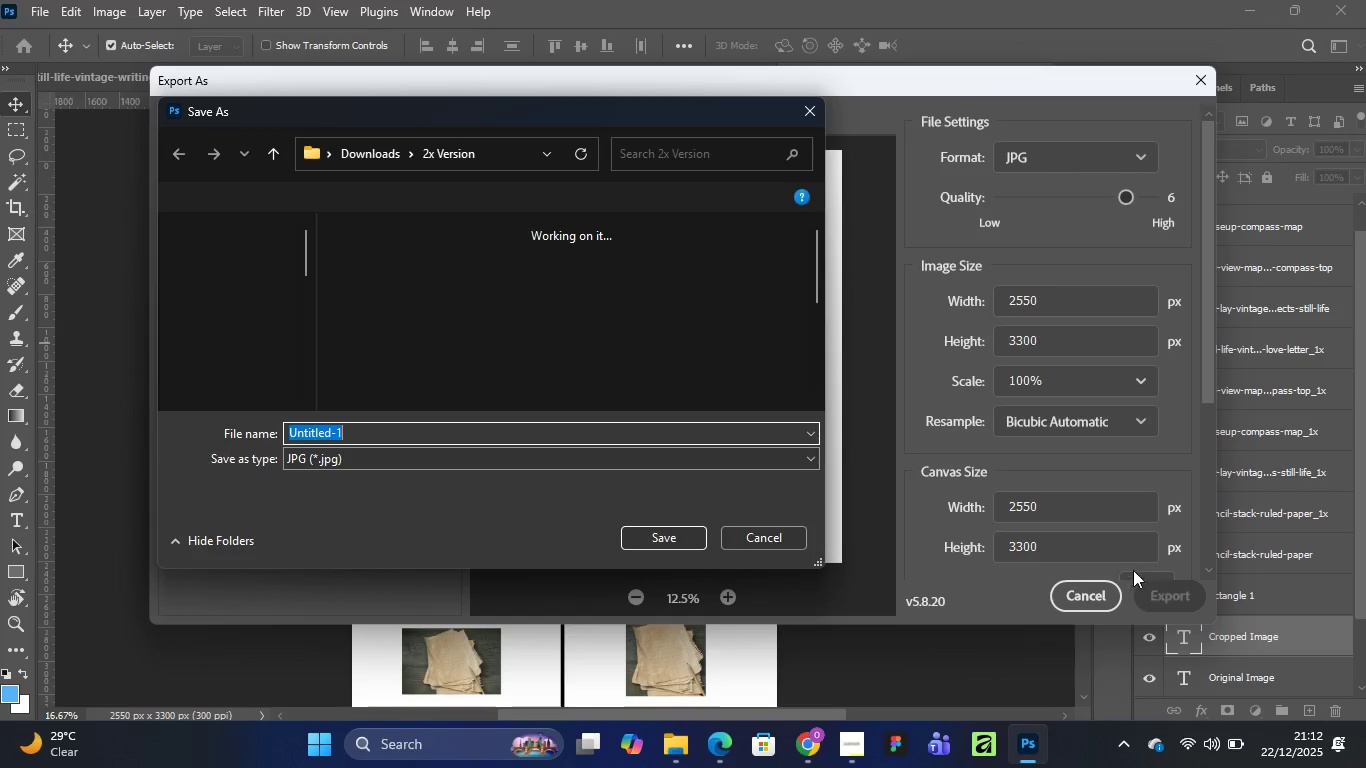 
key(CapsLock)
 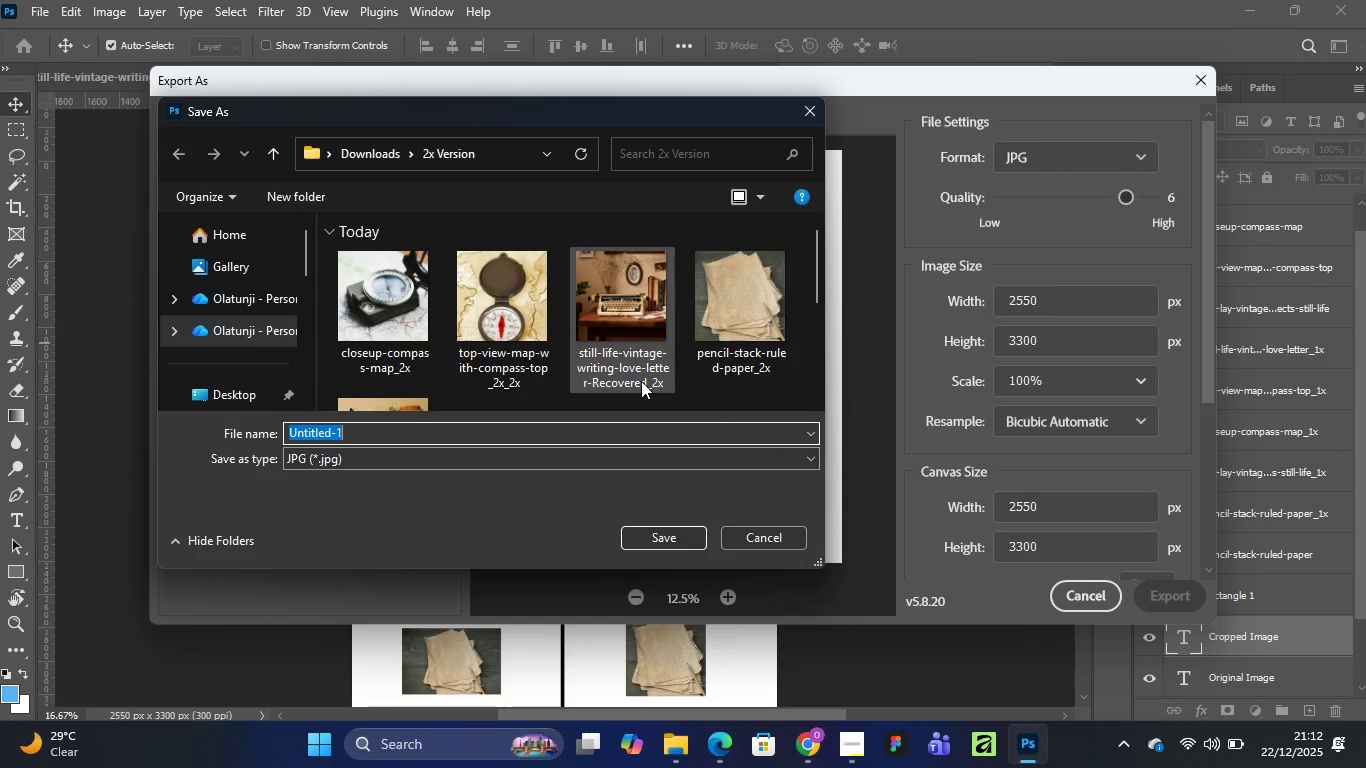 
wait(23.34)
 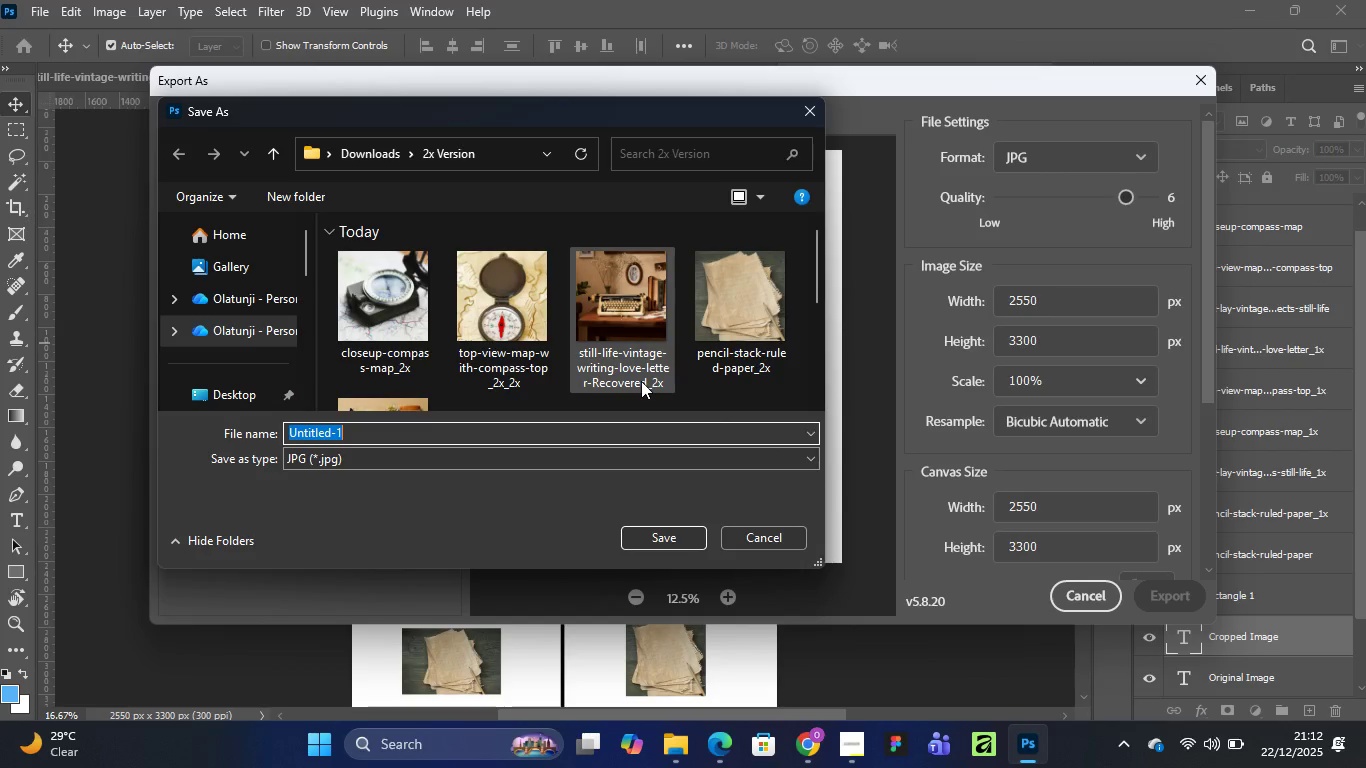 
key(CapsLock)
 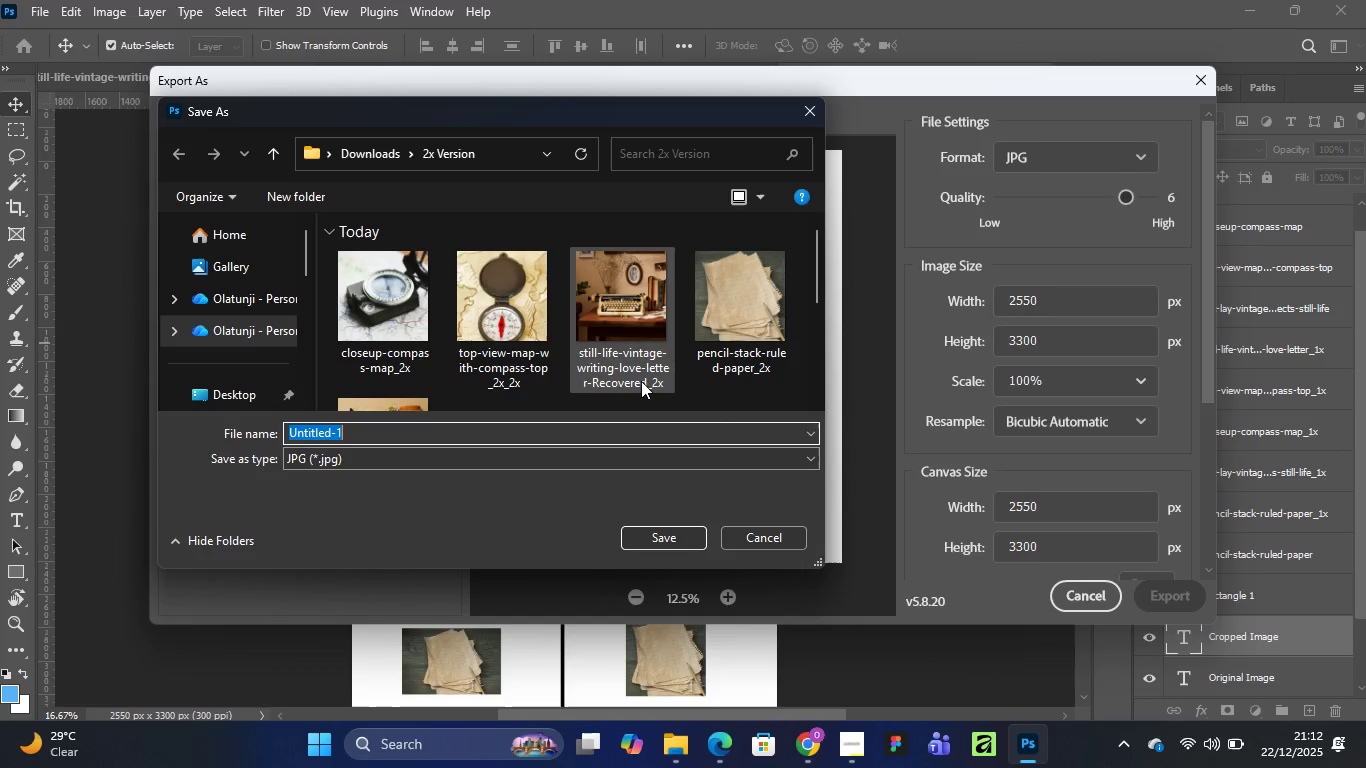 
key(CapsLock)
 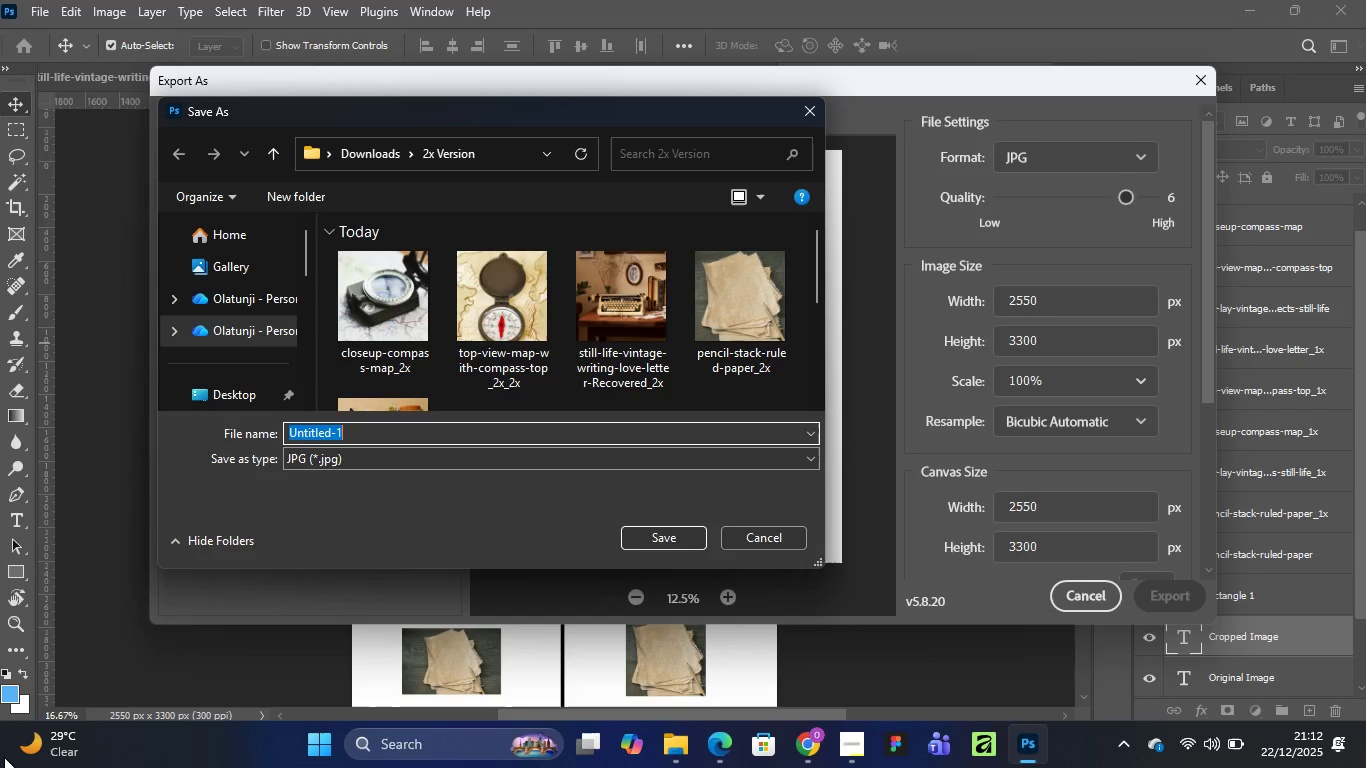 
wait(18.64)
 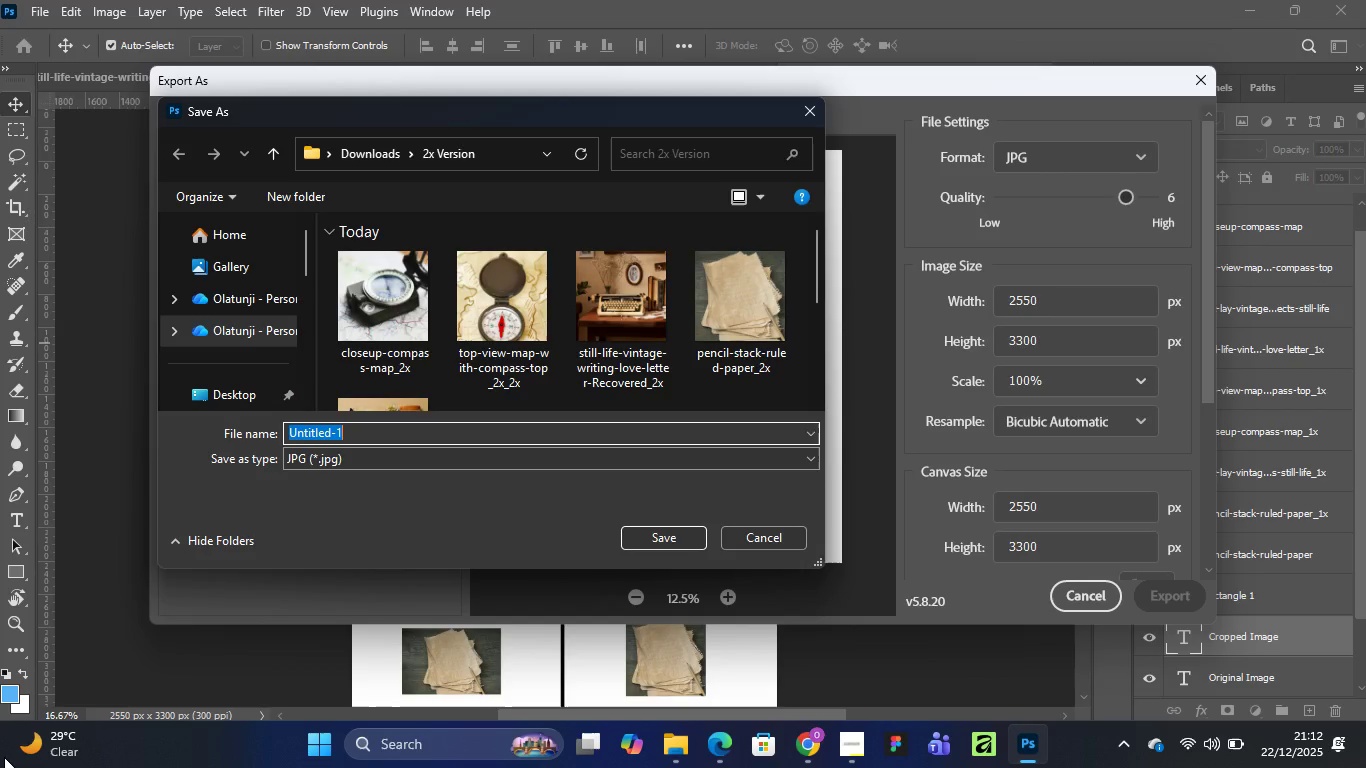 
type(Comparison Shhet)
key(Backspace)
key(Backspace)
key(Backspace)
type(eet)
 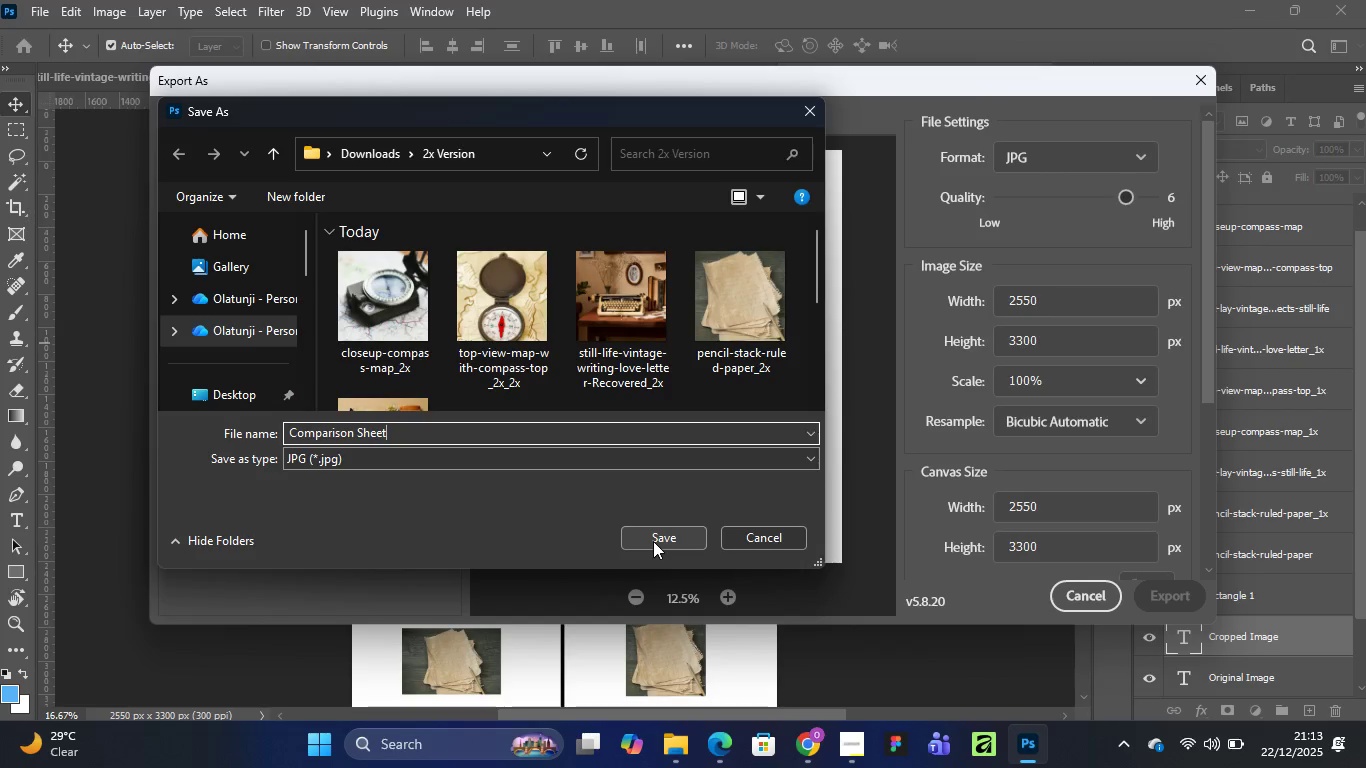 
wait(6.97)
 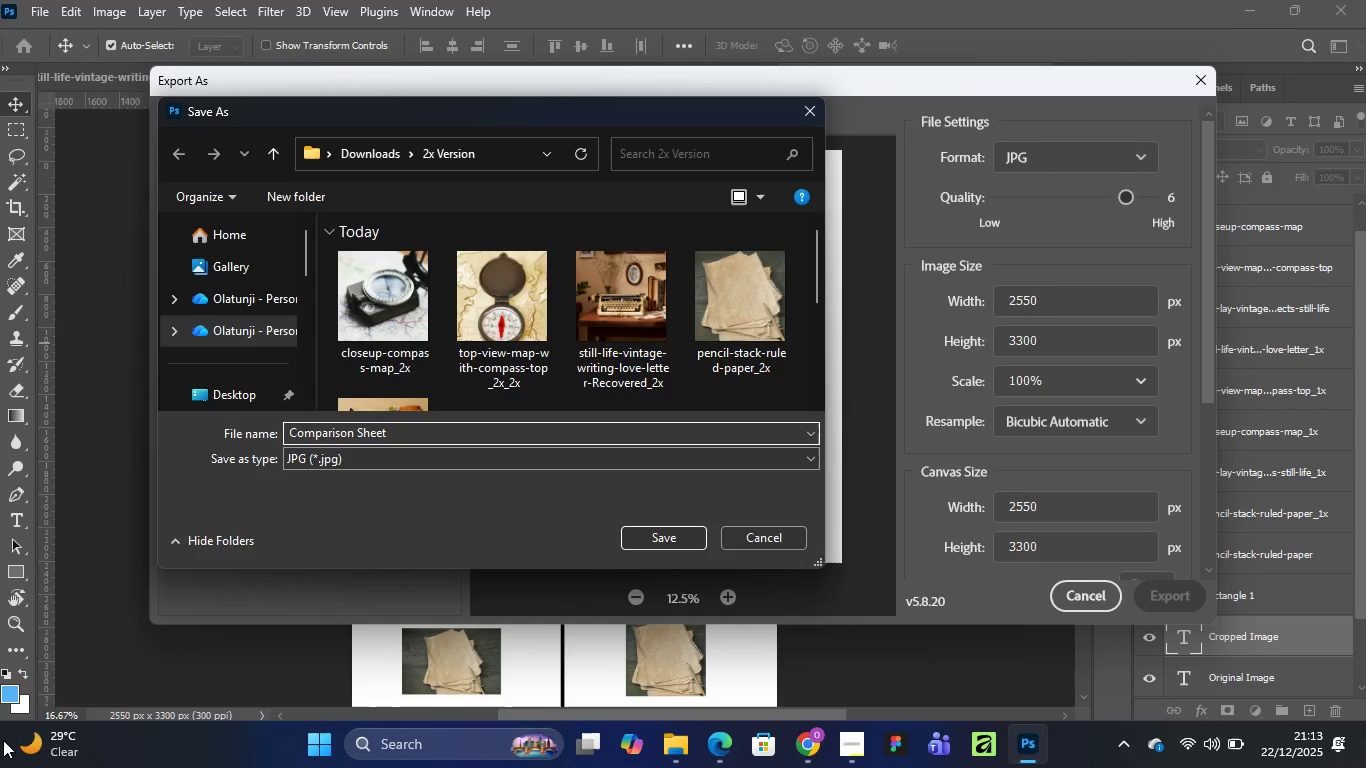 
left_click([354, 148])
 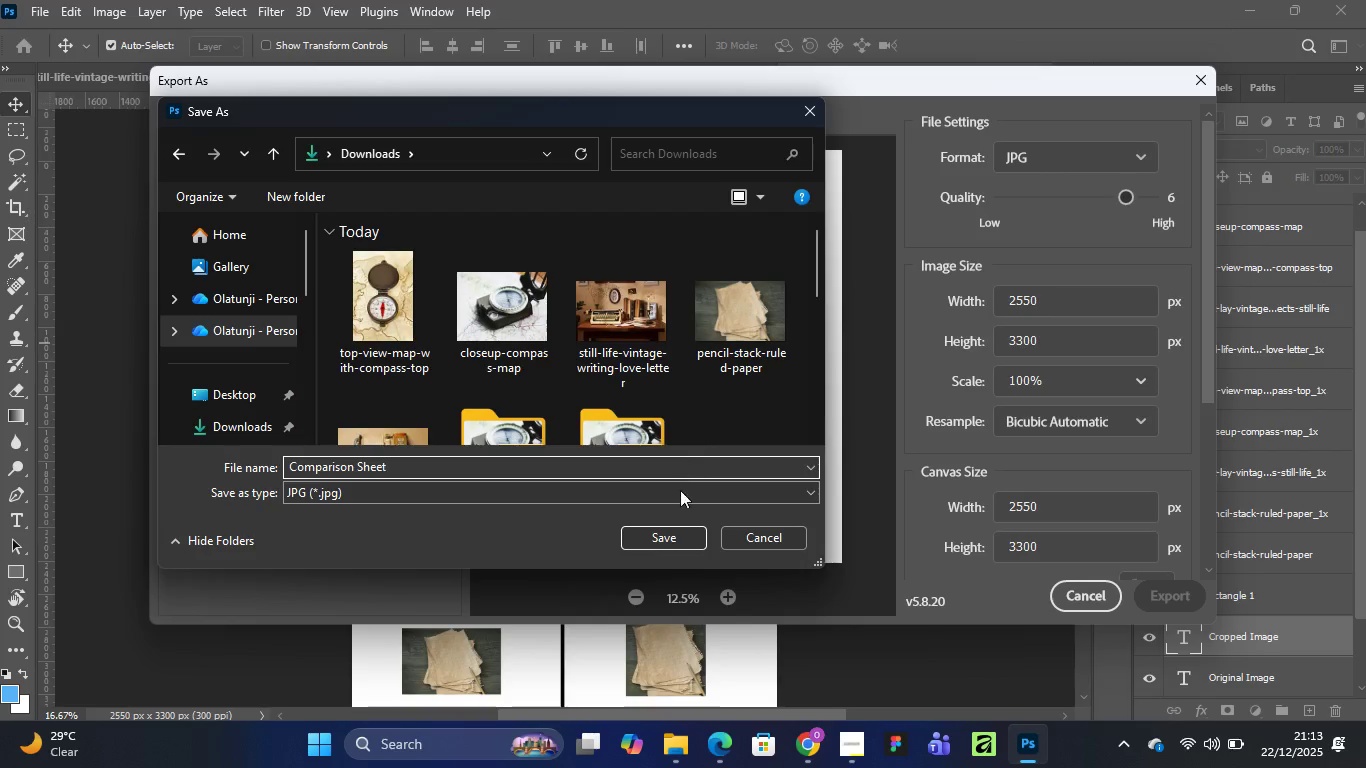 
left_click([673, 541])
 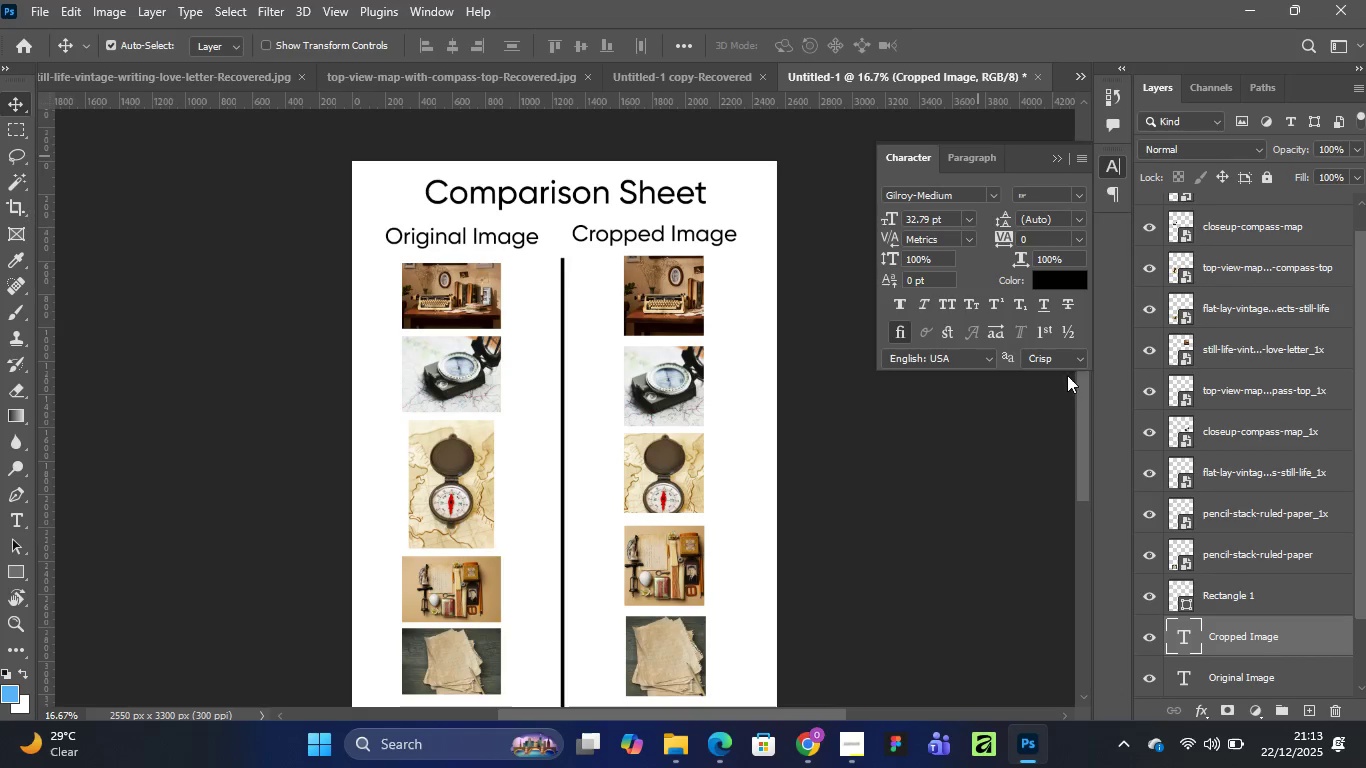 
wait(27.55)
 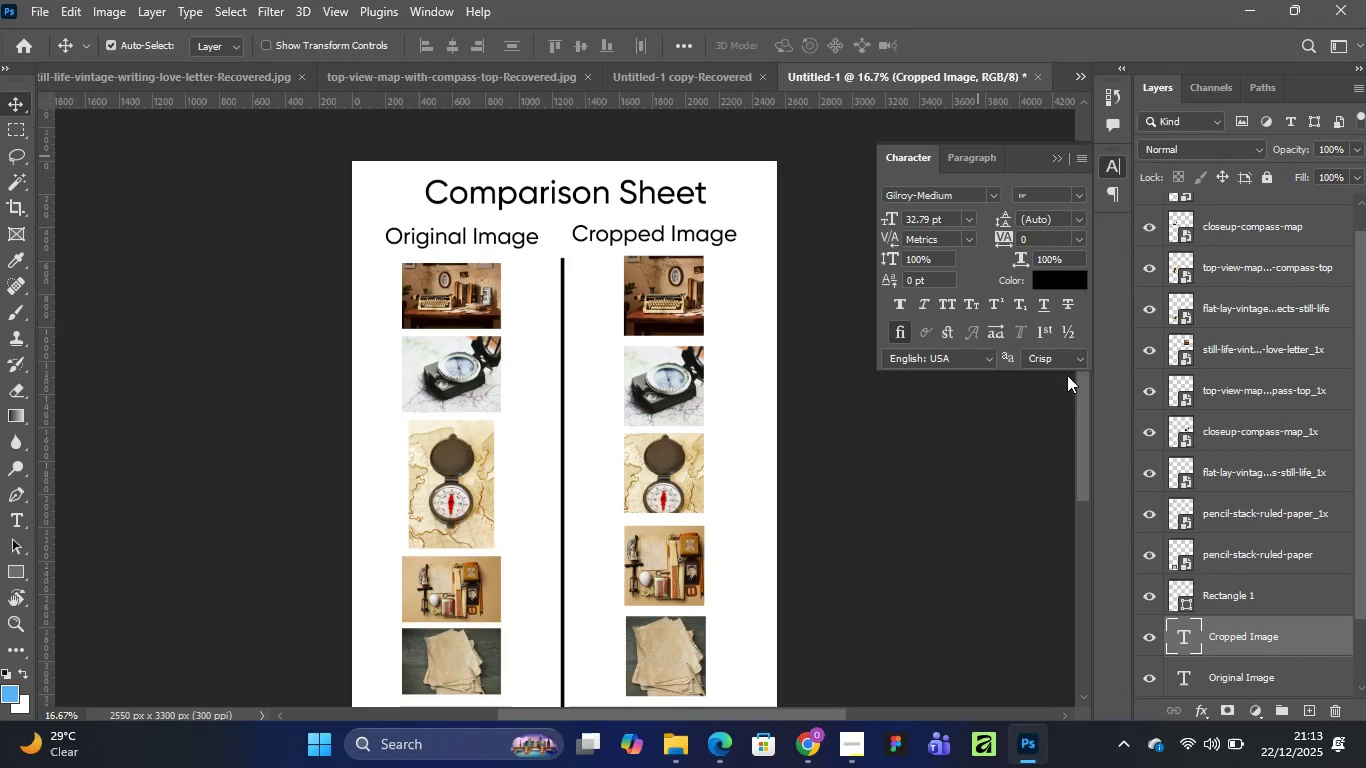 
left_click([825, 634])